 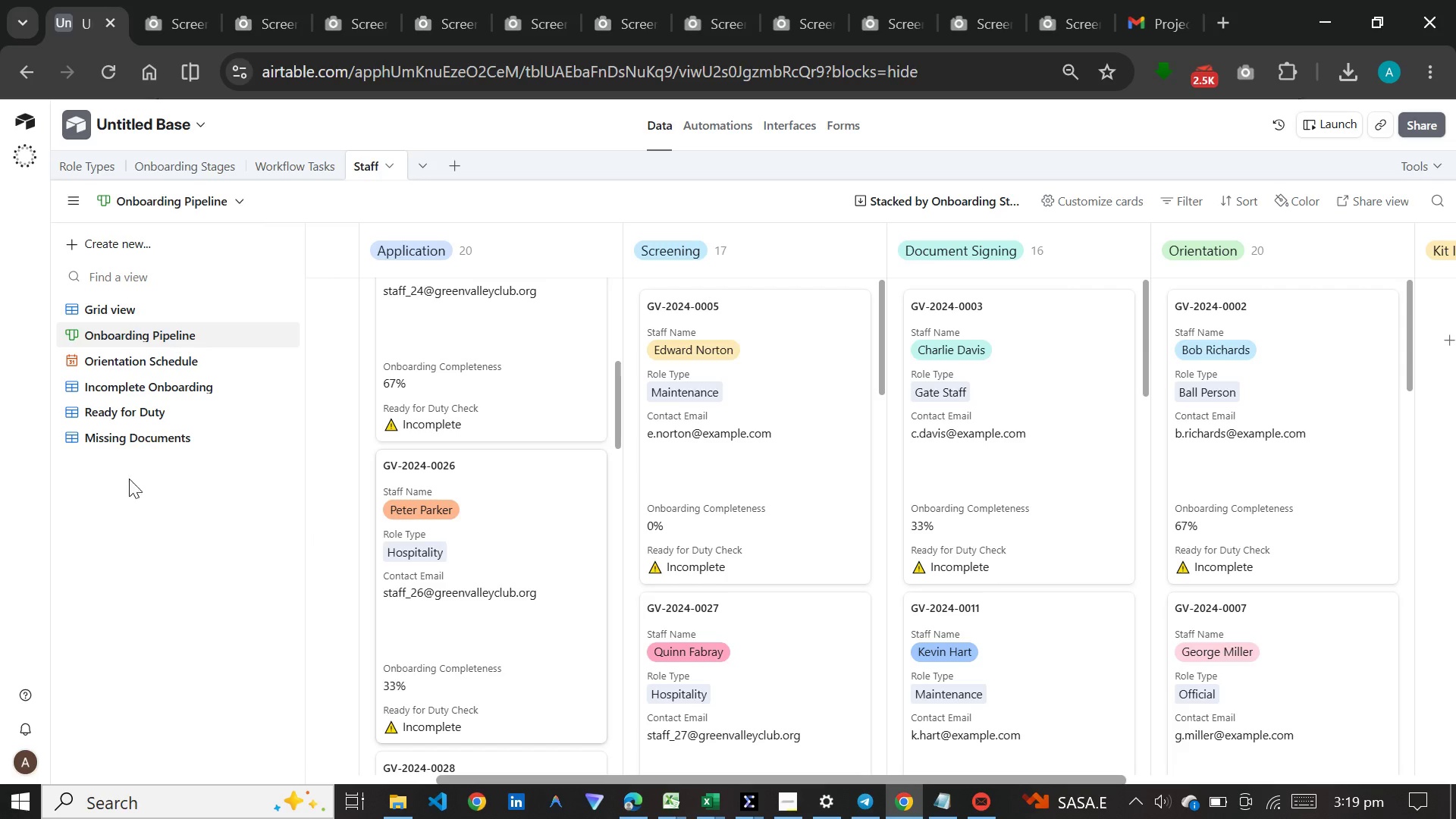 
mouse_move([1109, 410])
 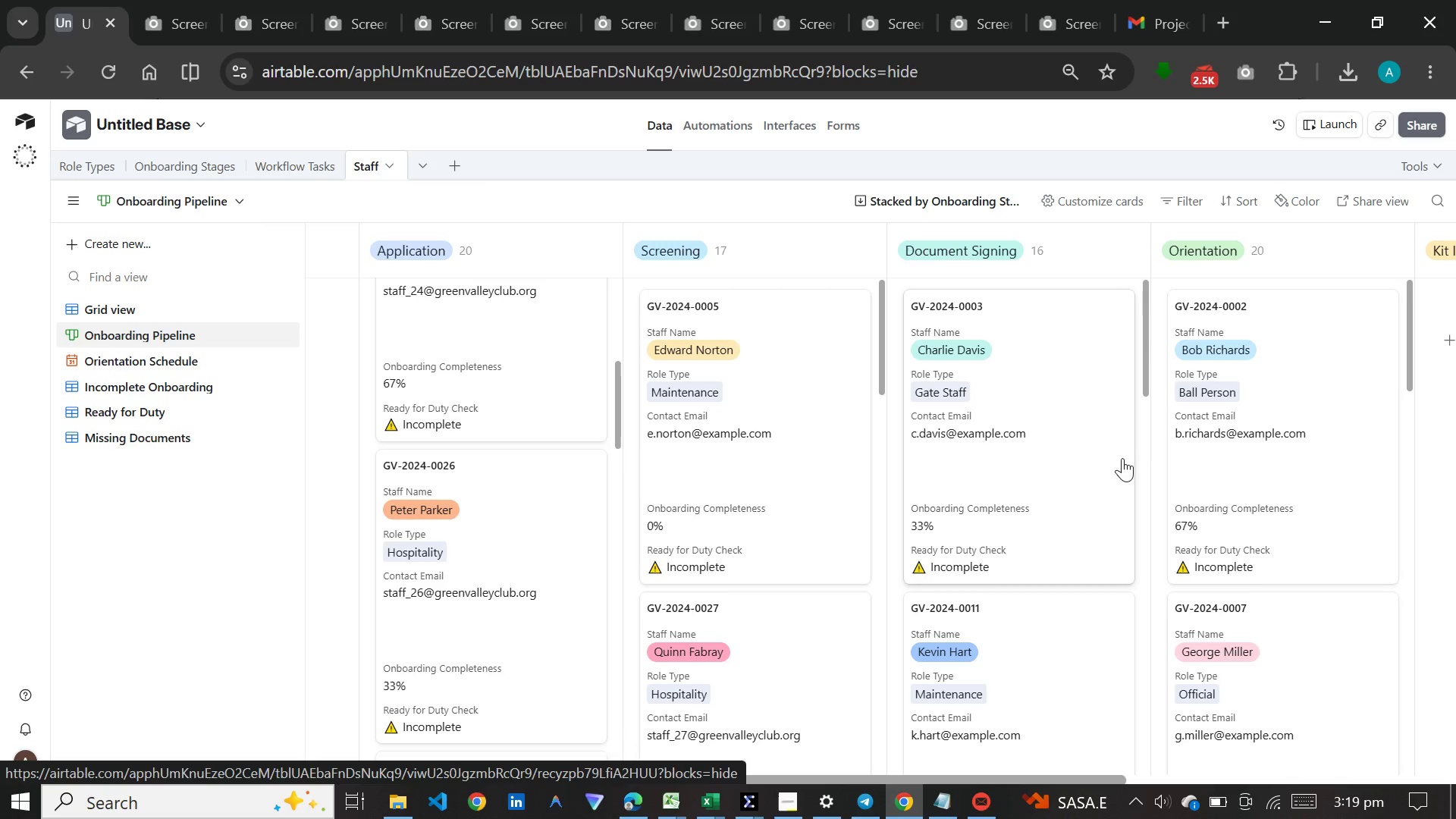 
left_click([1141, 471])
 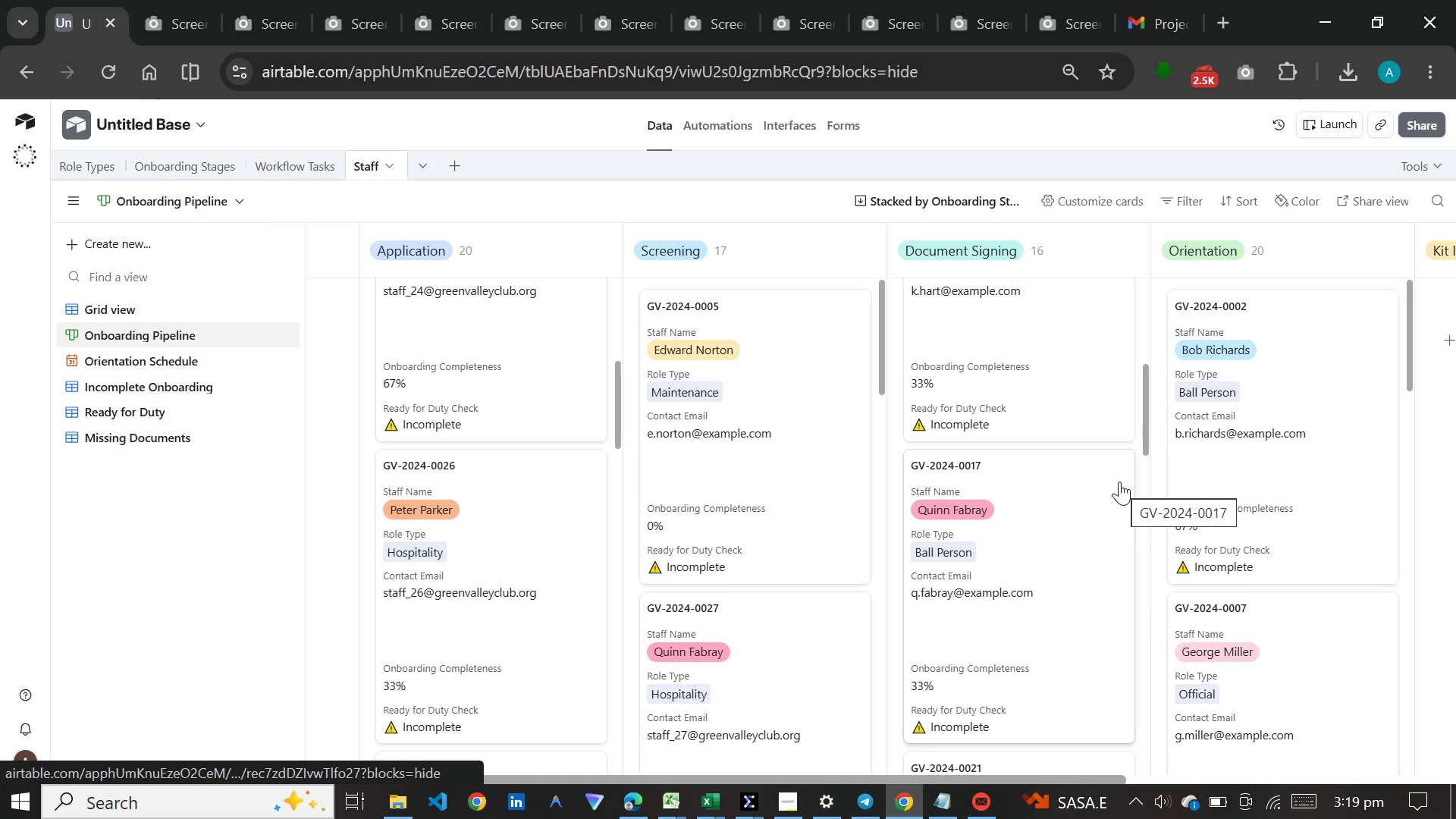 
key(Control+P)
 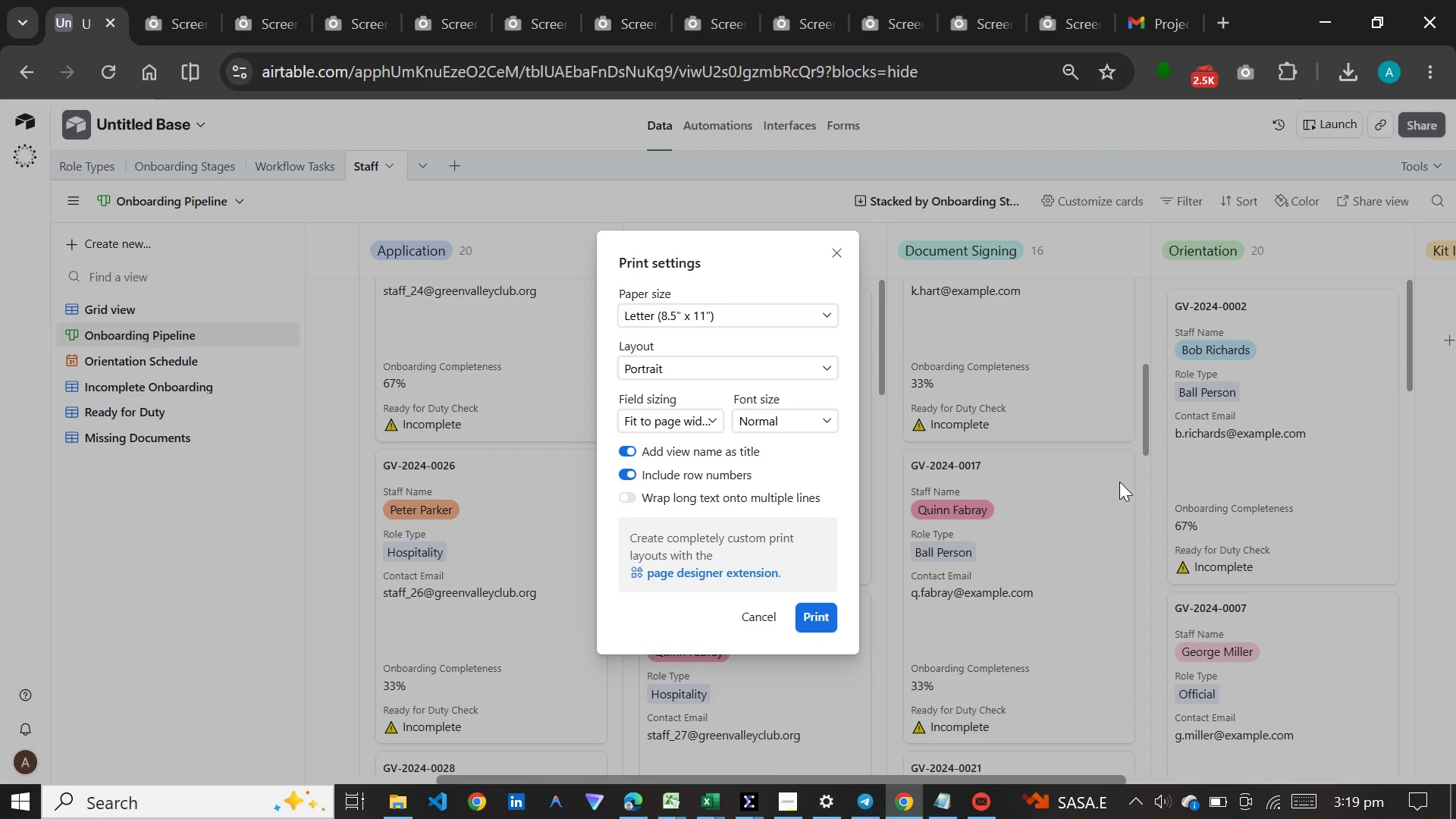 
key(Enter)
 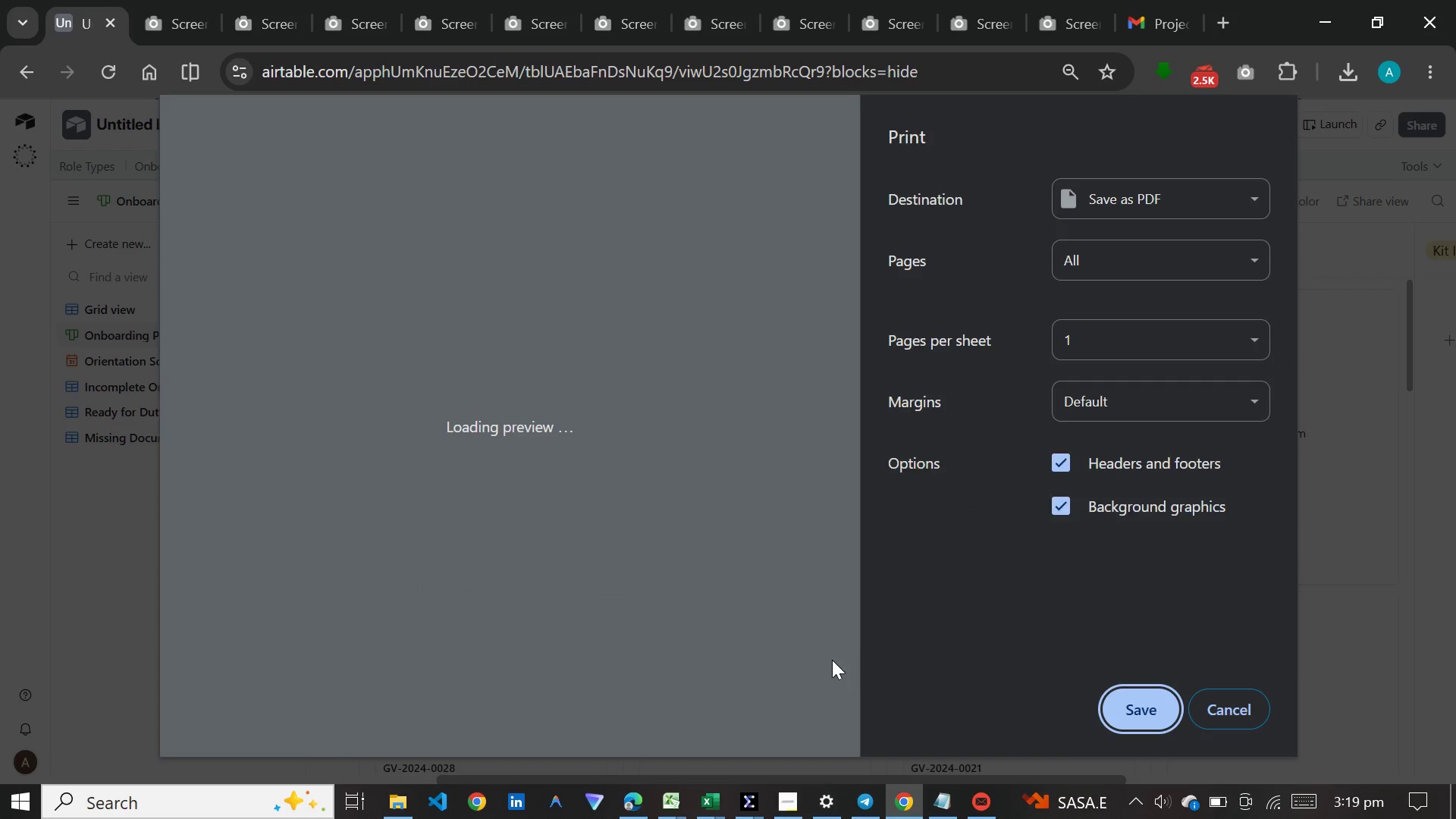 
wait(11.2)
 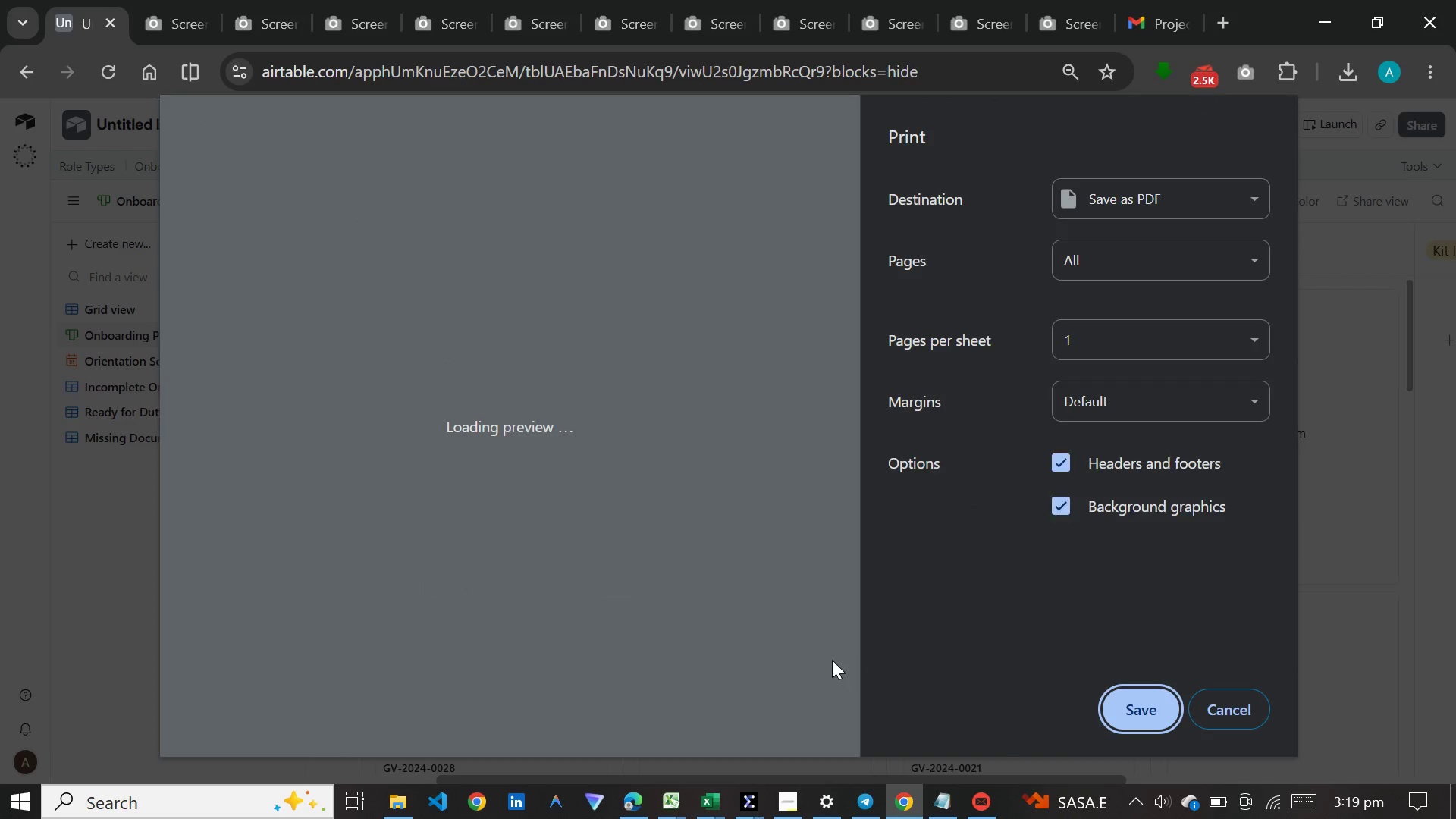 
scroll: coordinate [694, 466], scroll_direction: down, amount: 43.0
 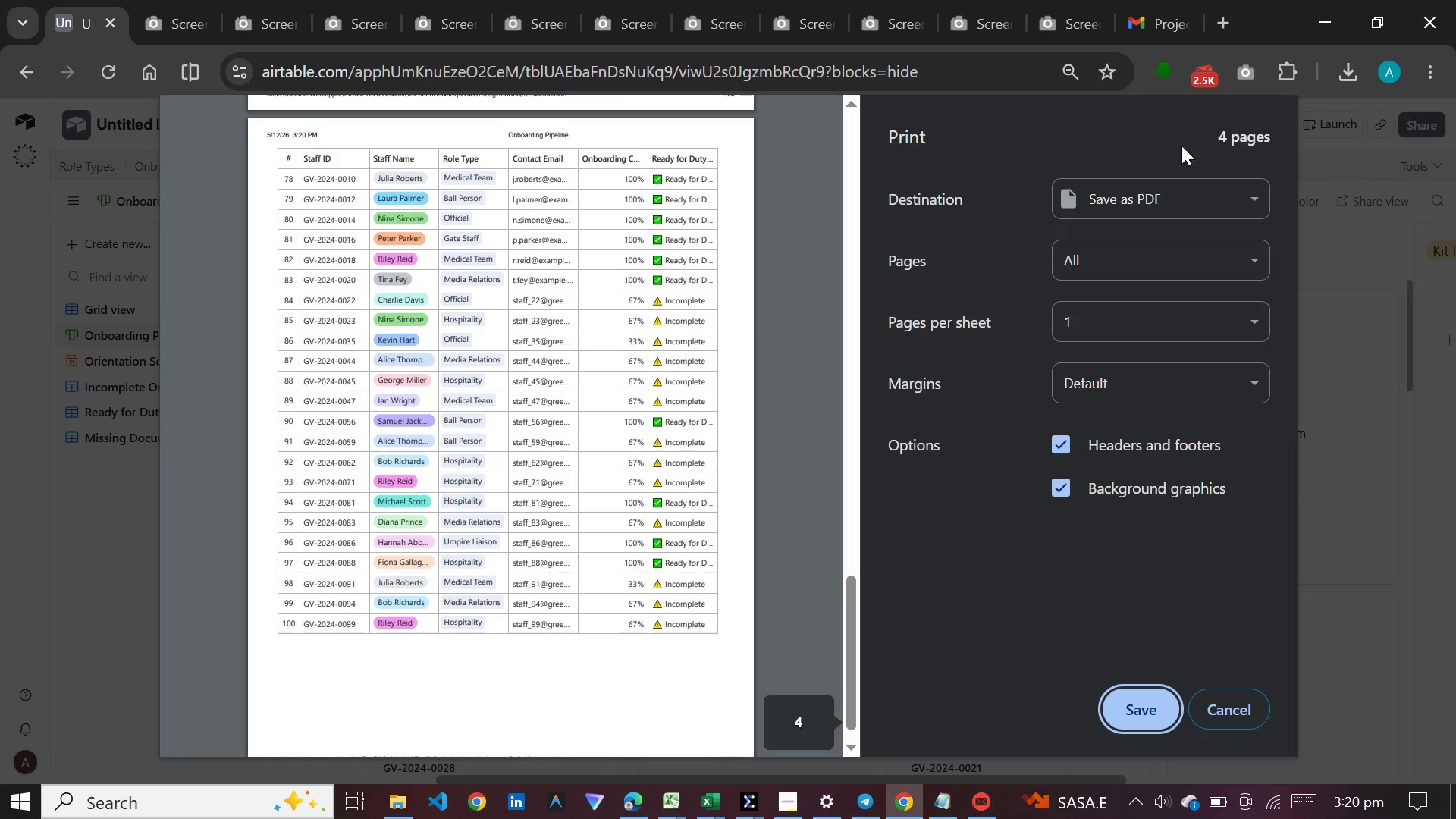 
left_click([1215, 706])
 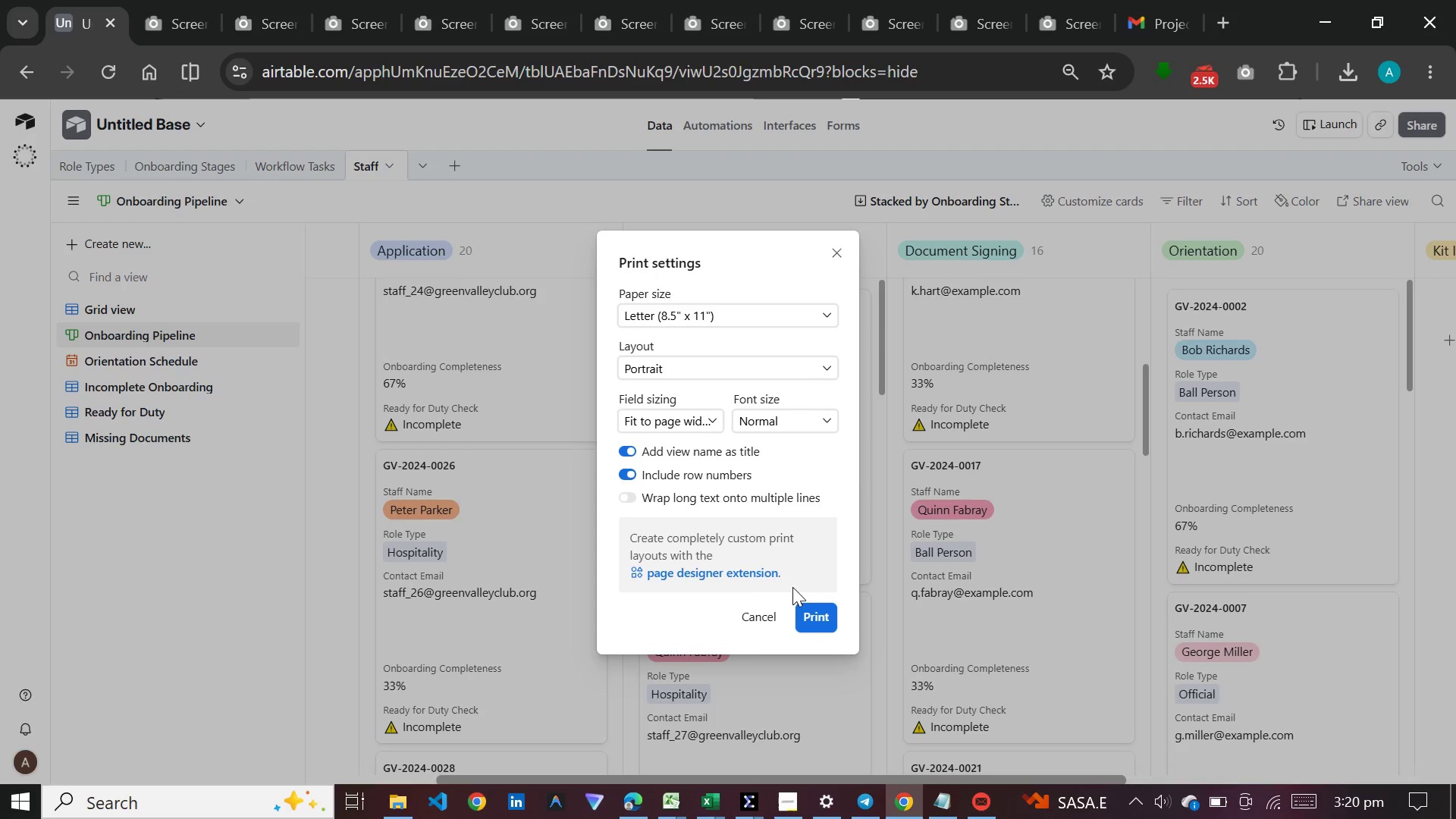 
left_click([755, 615])
 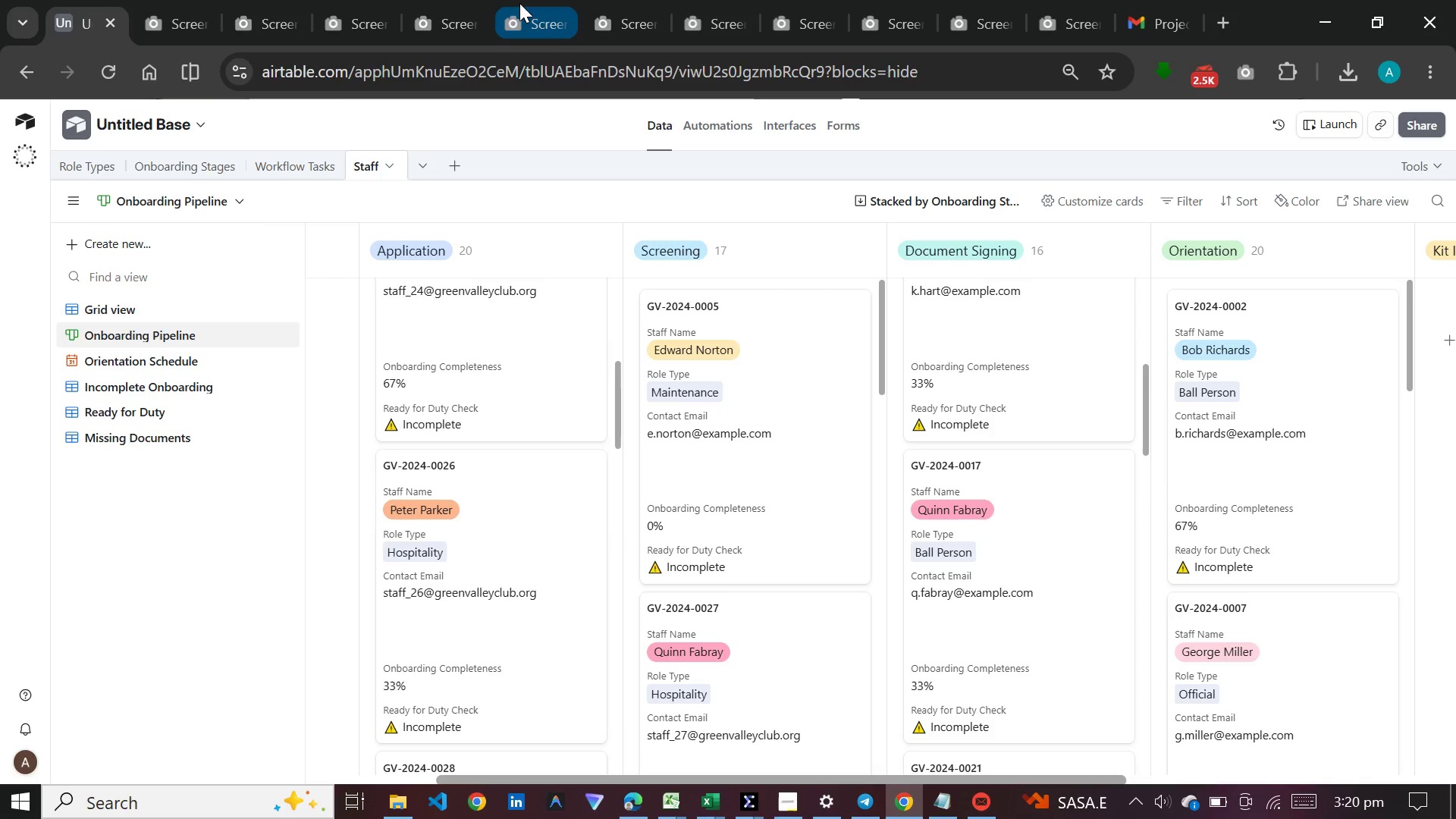 
left_click([534, 7])
 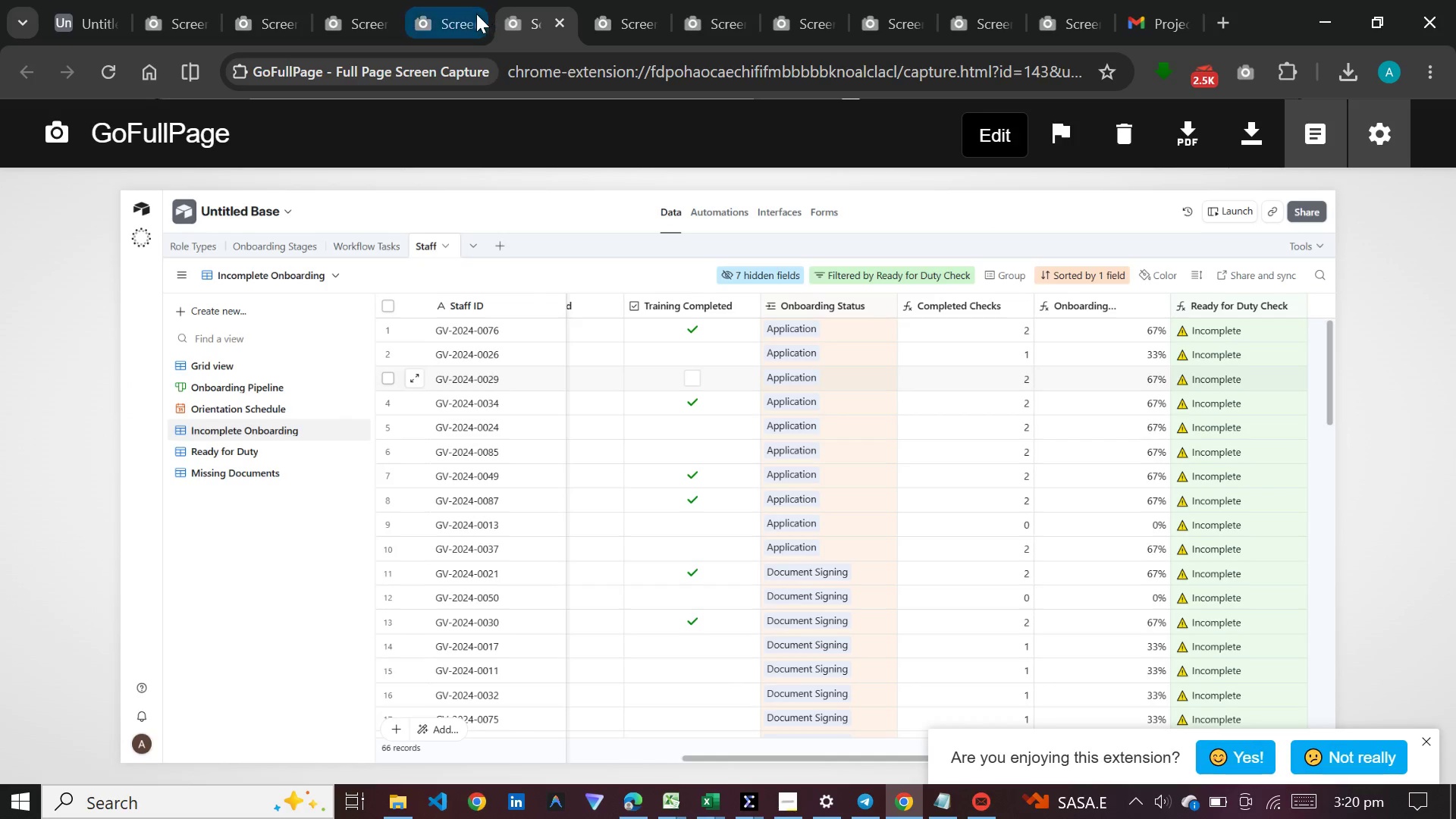 
left_click([474, 14])
 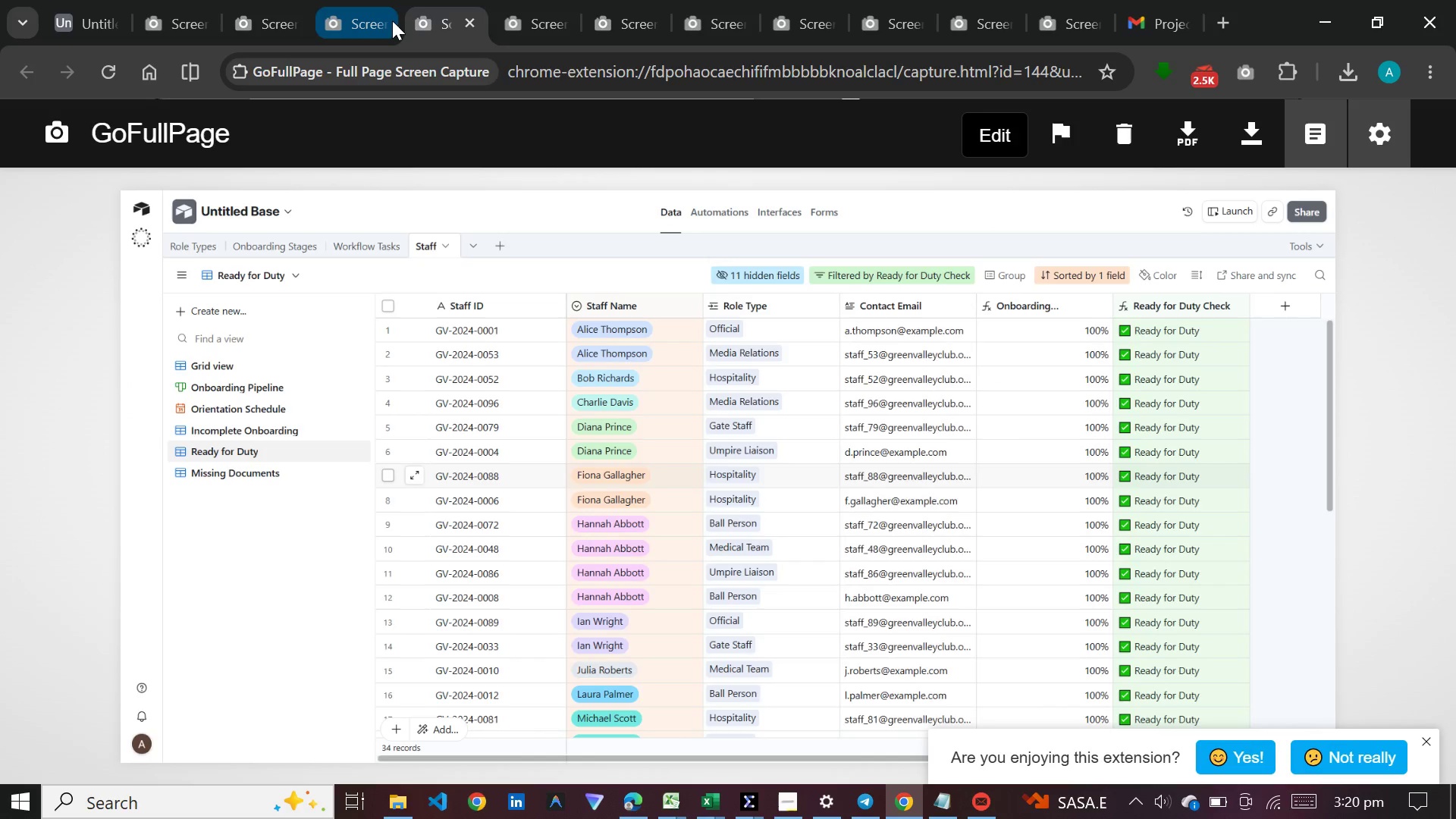 
left_click([392, 21])
 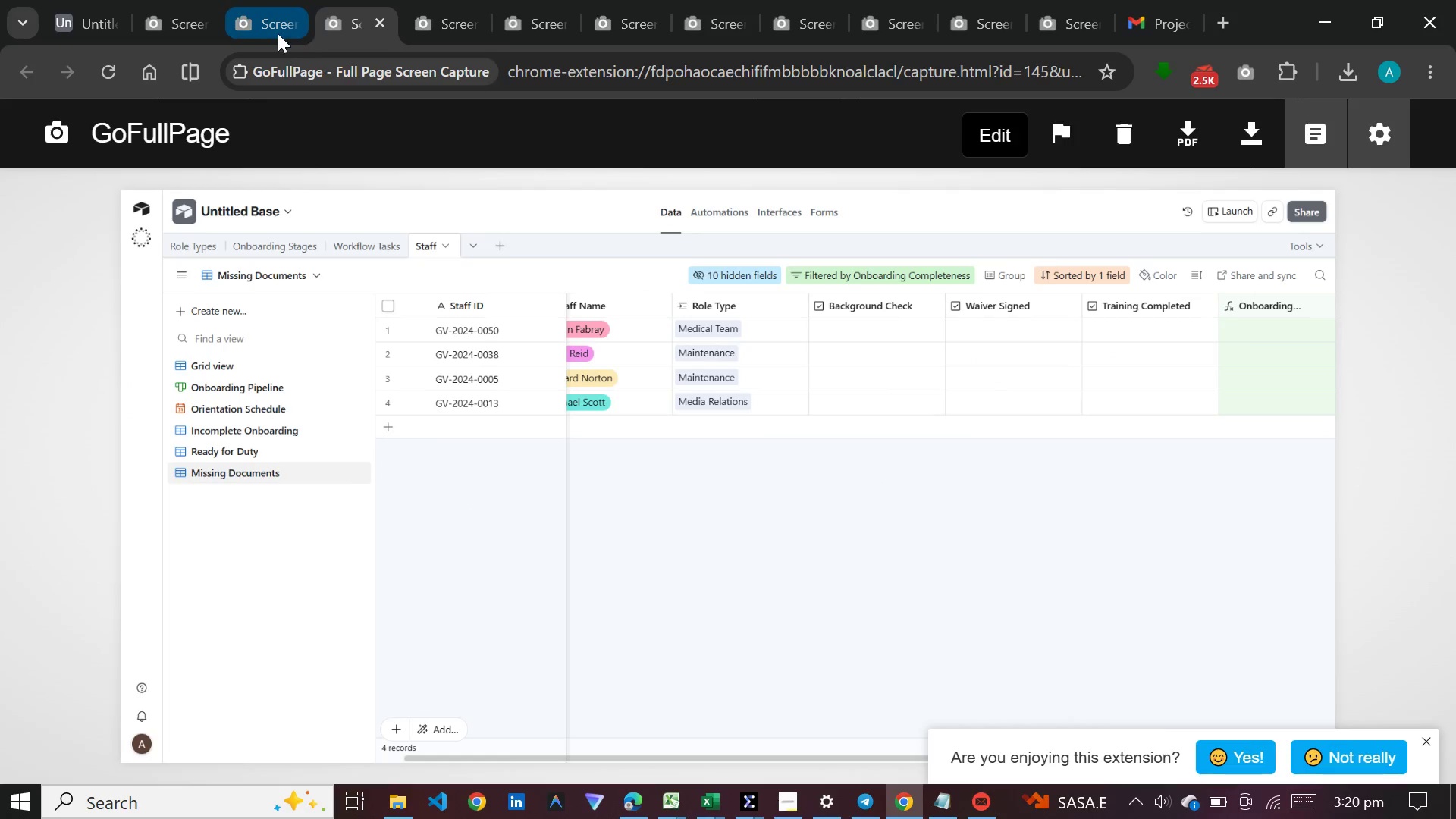 
left_click([276, 33])
 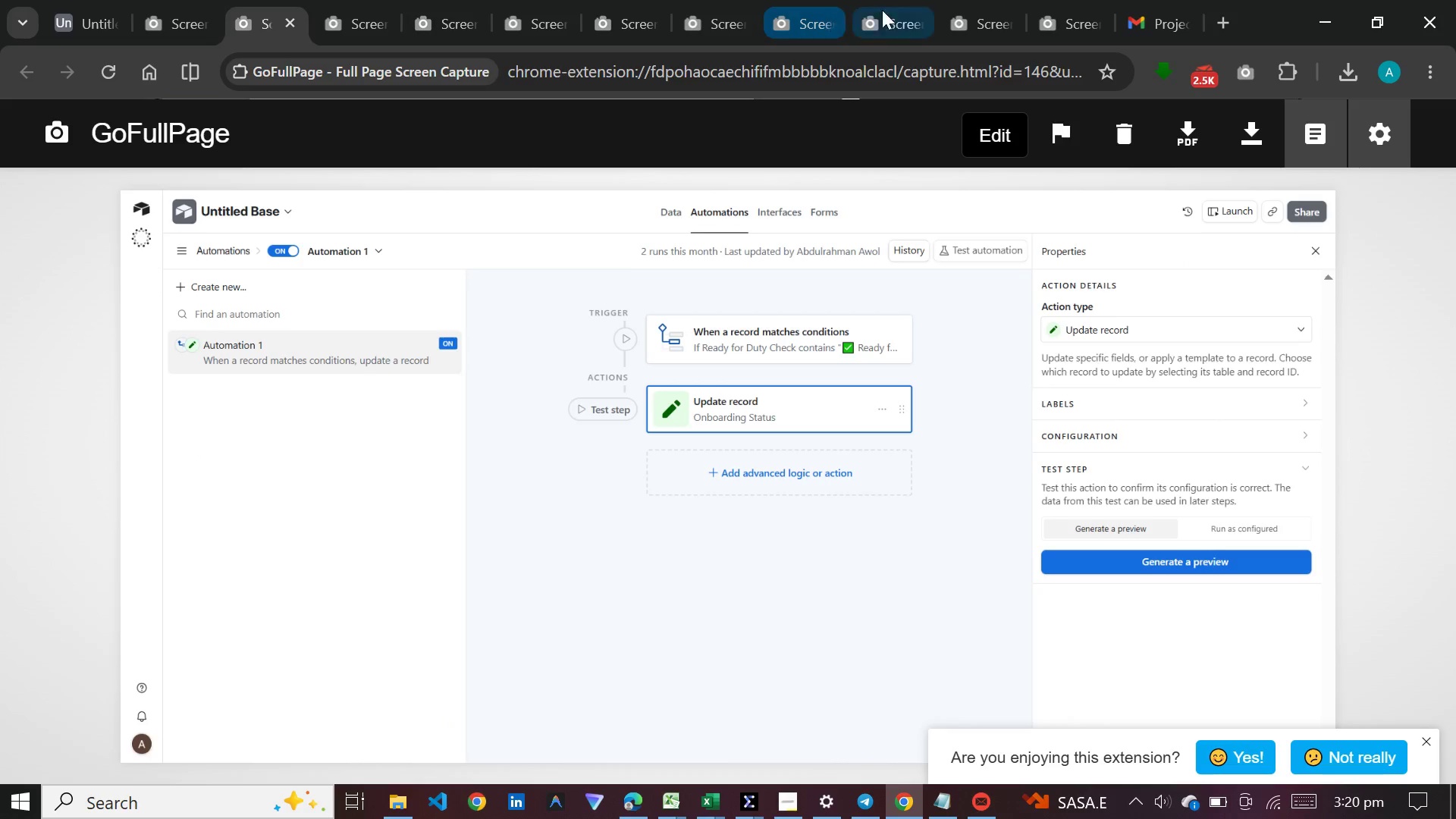 
left_click([898, 10])
 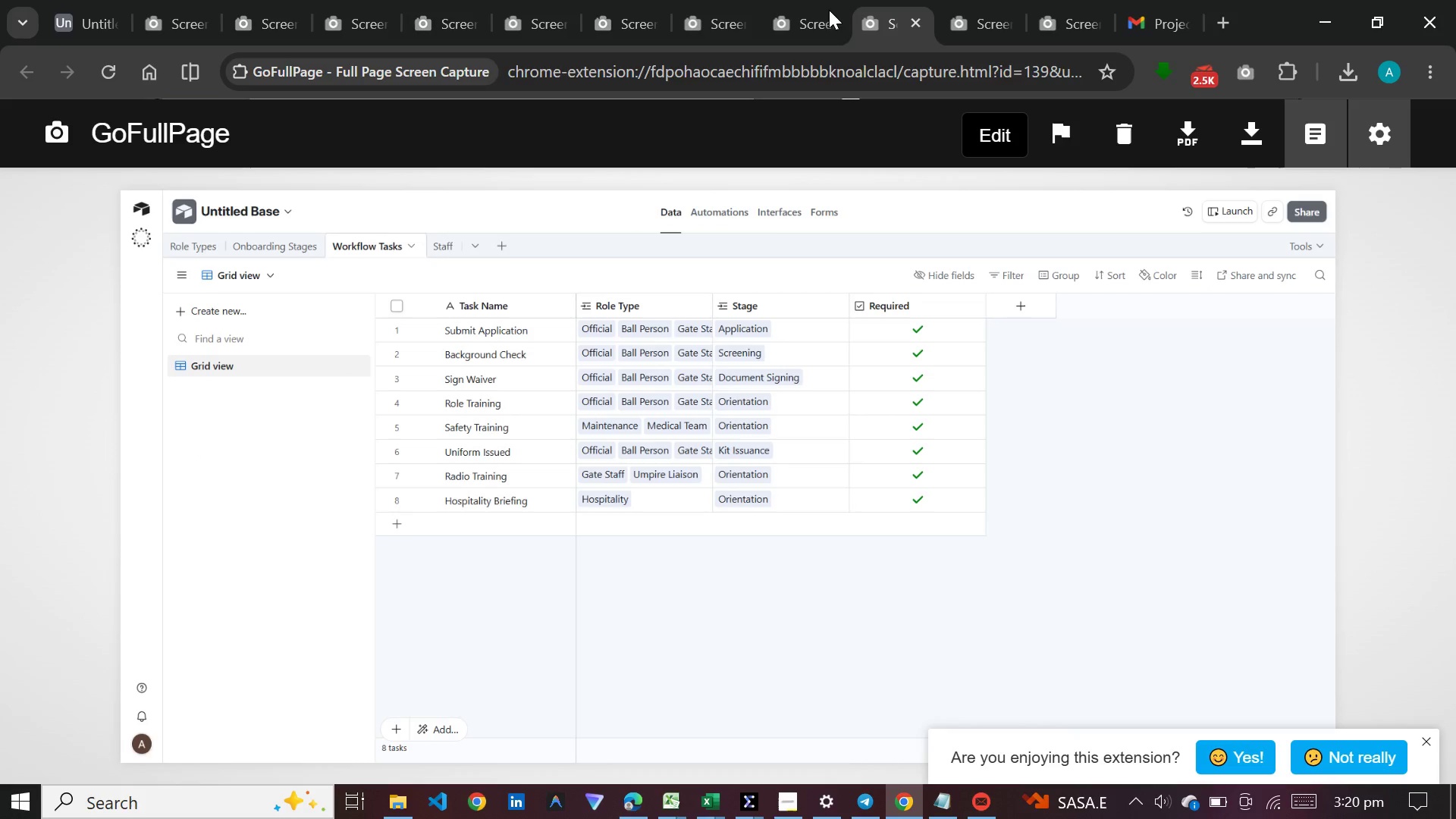 
left_click([811, 13])
 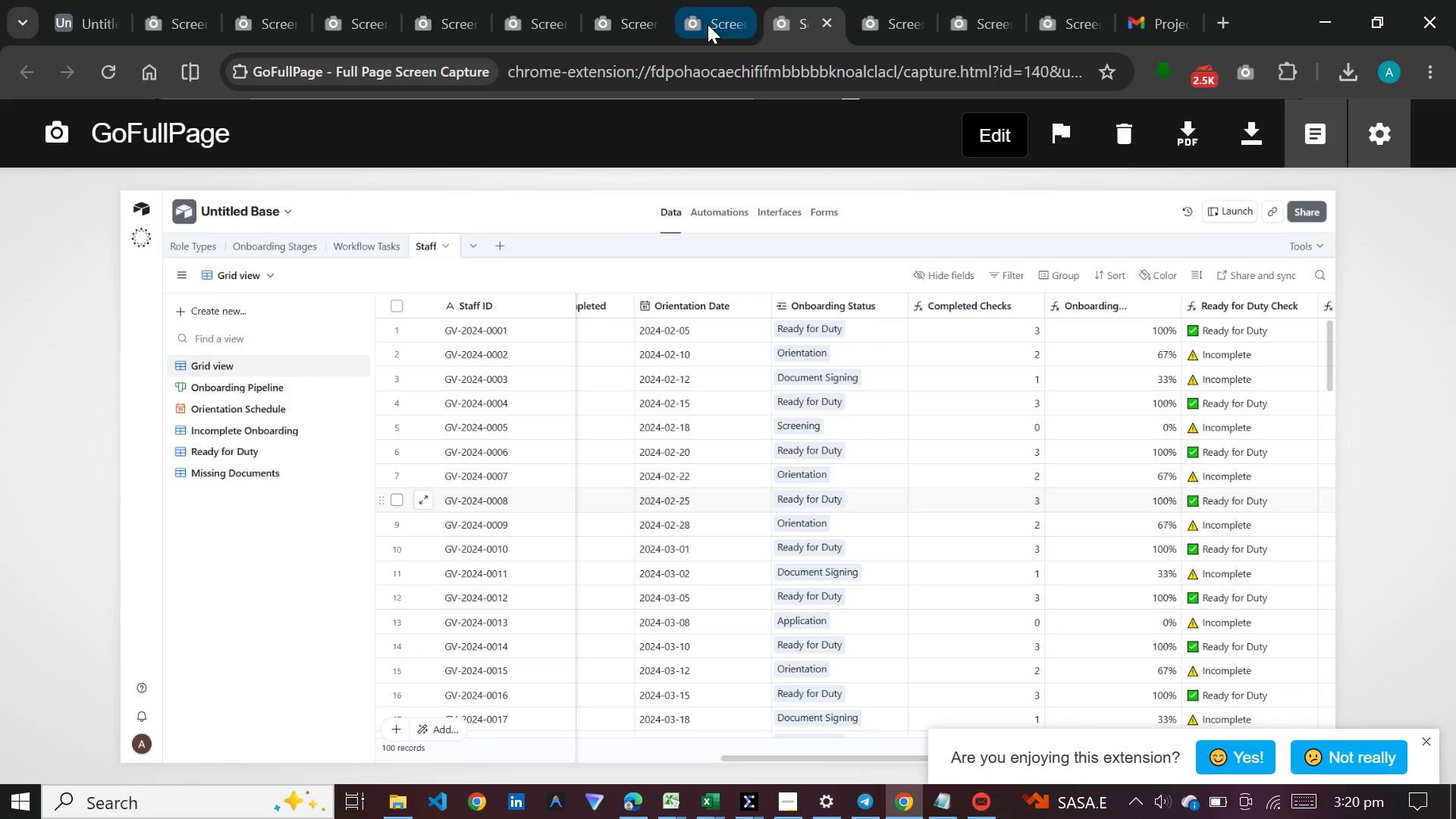 
left_click([708, 24])
 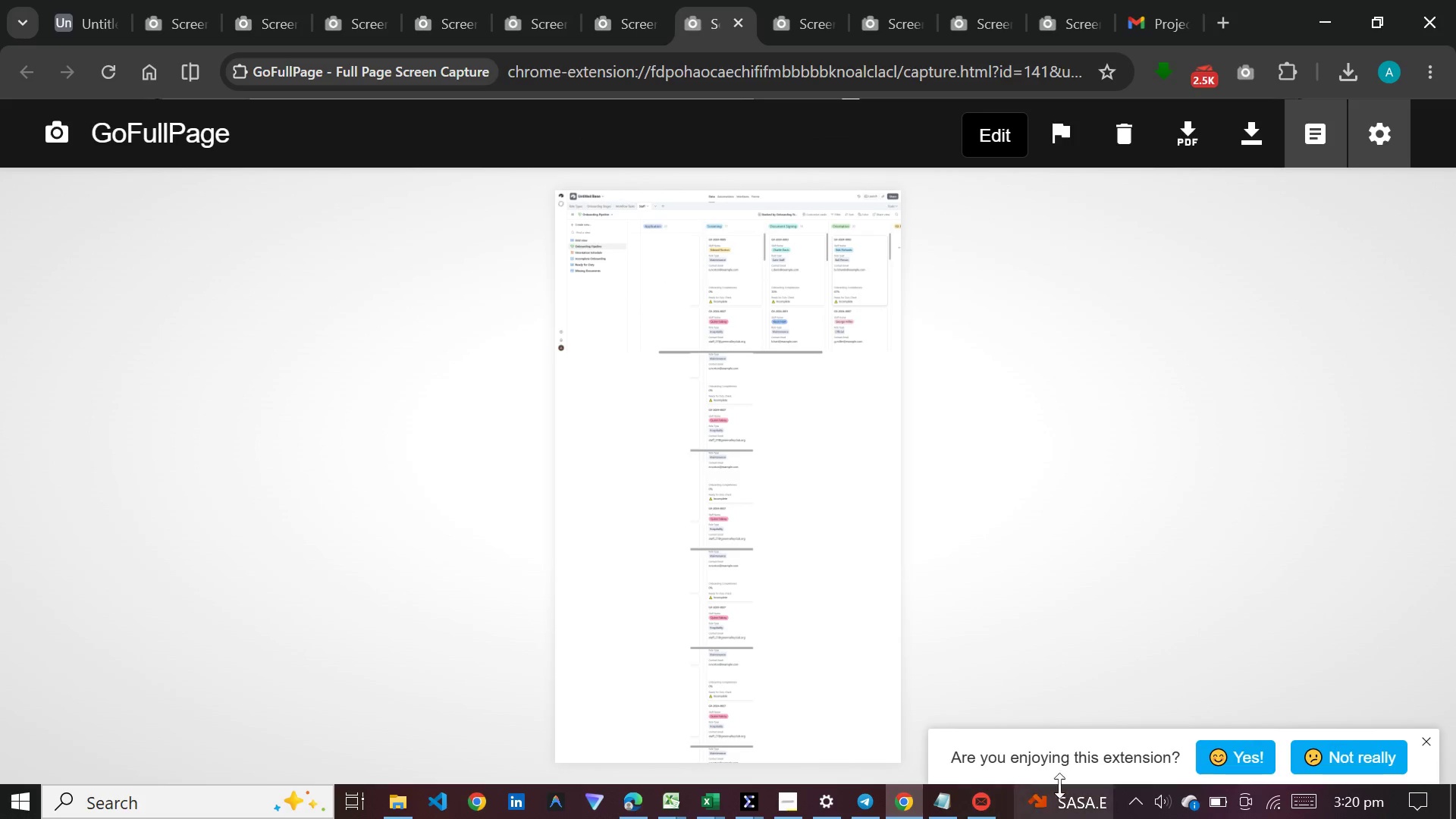 
wait(5.19)
 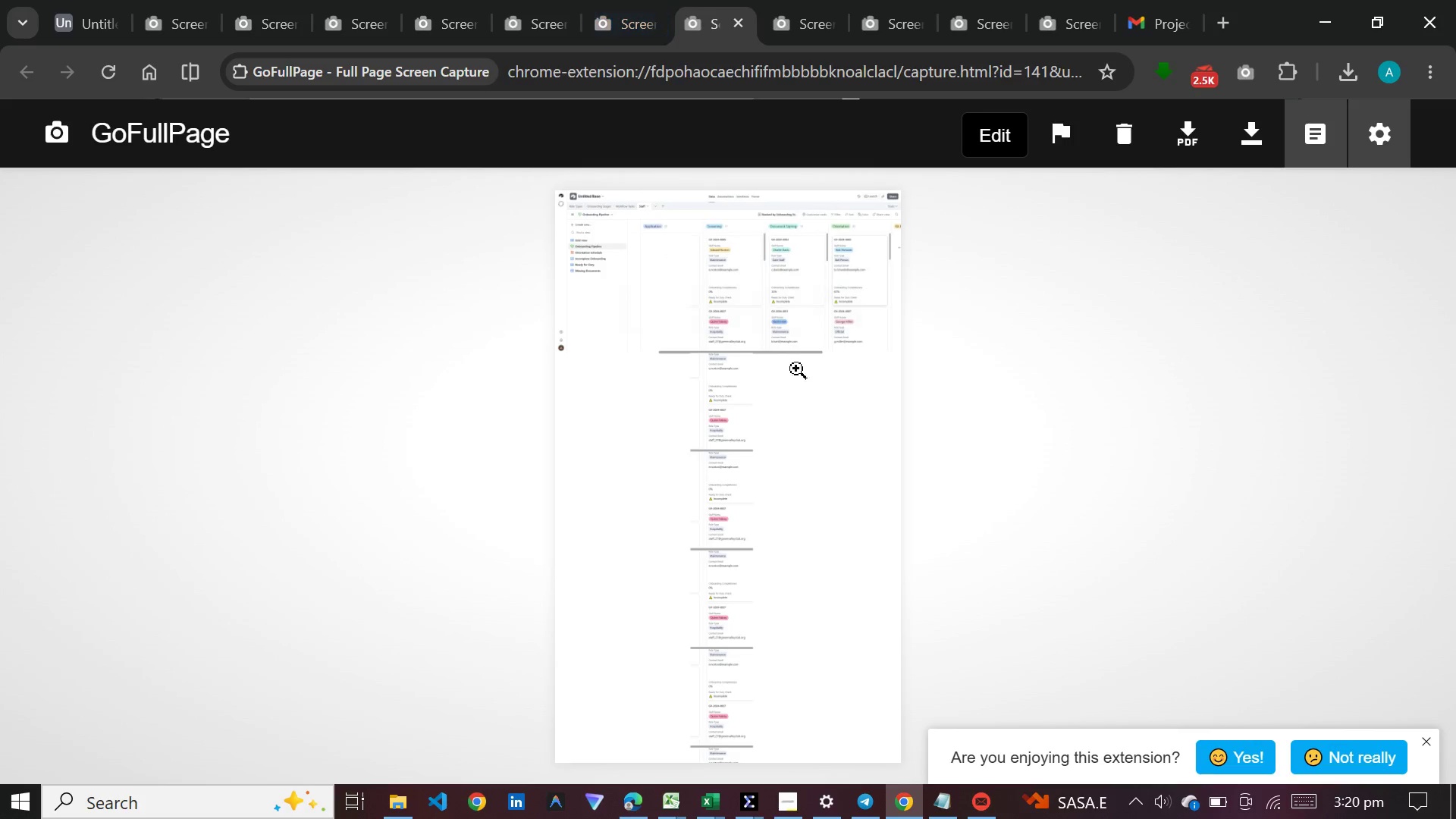 
left_click([1185, 138])
 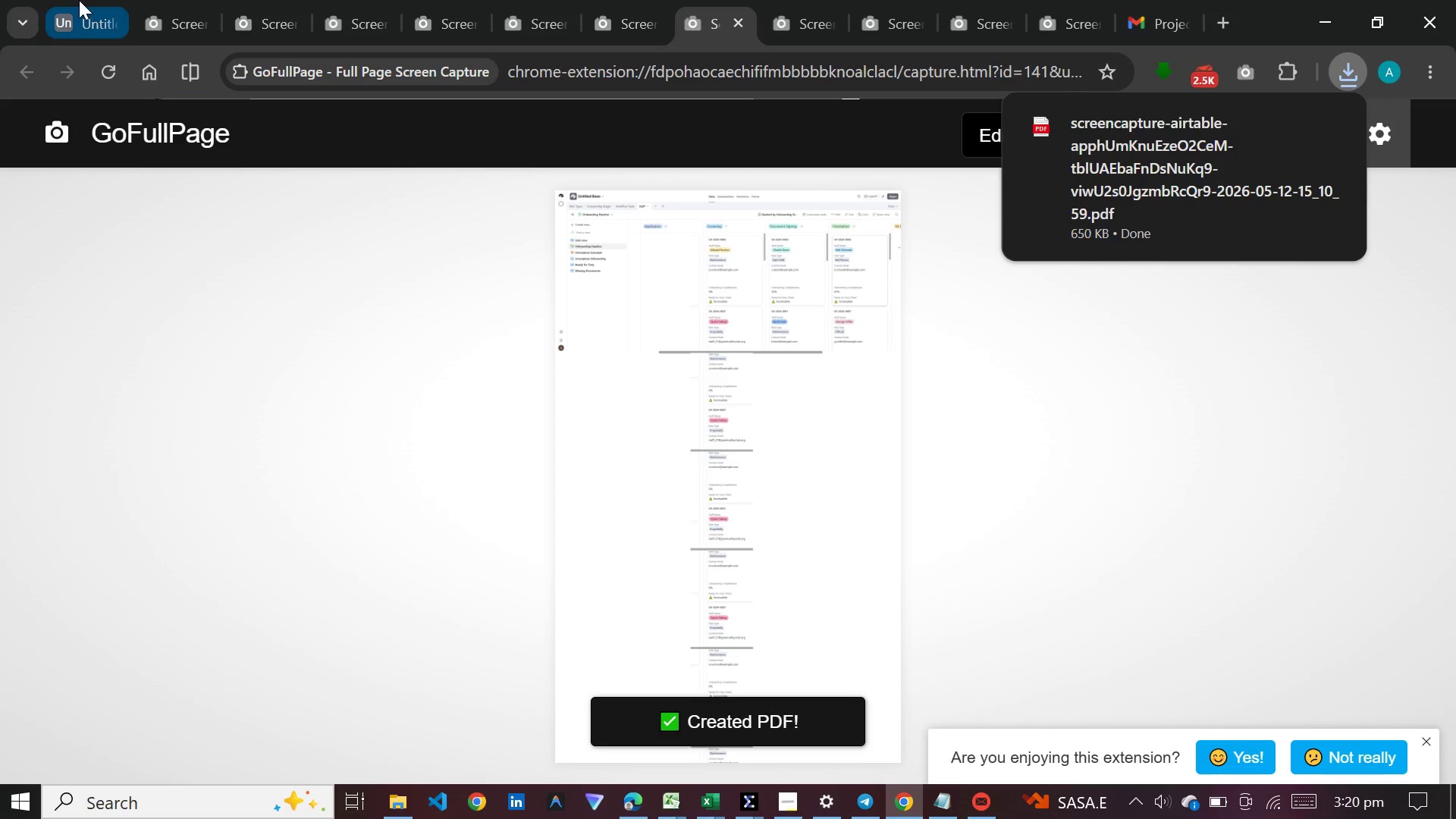 
left_click([79, 0])
 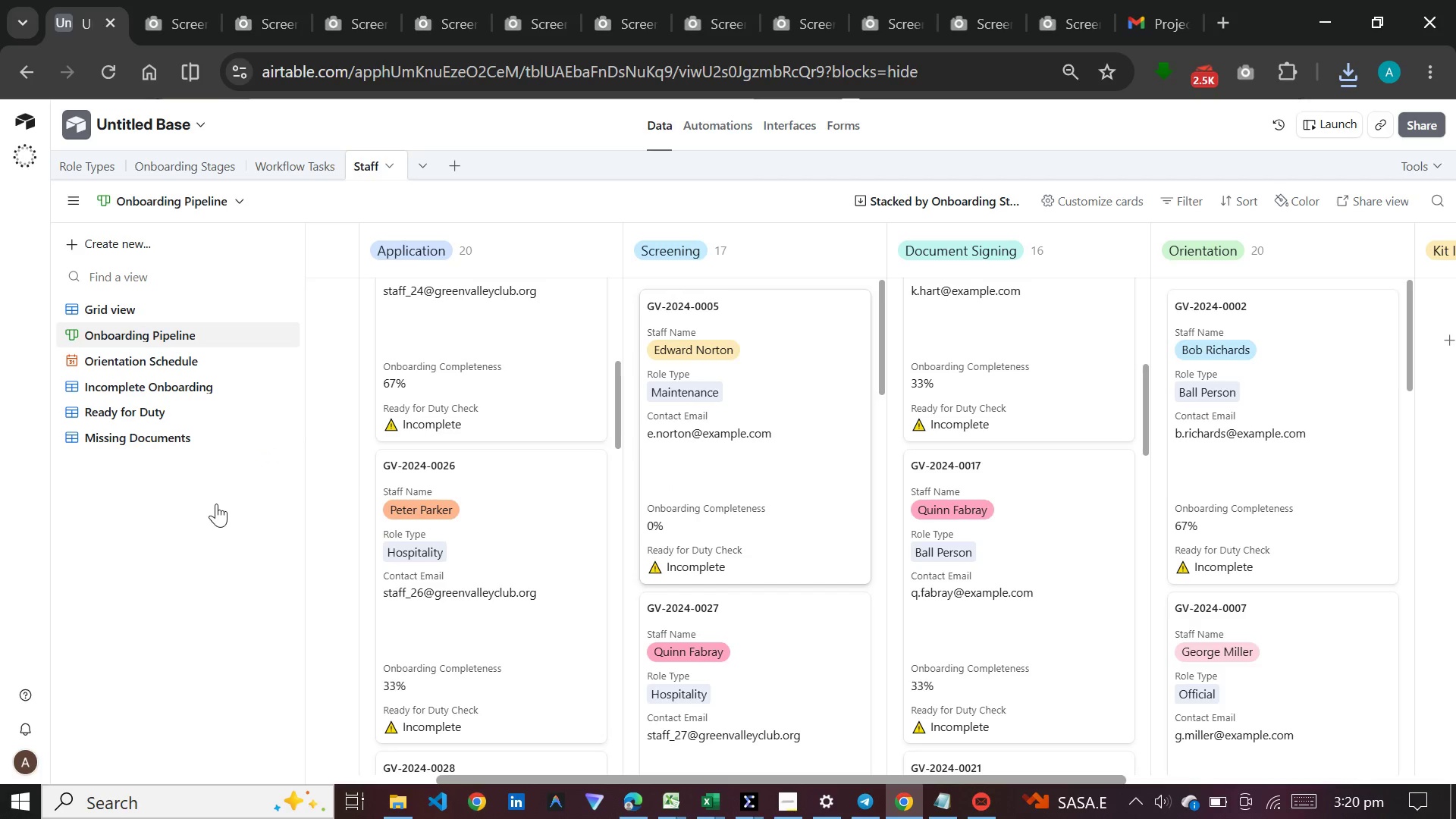 
left_click([202, 529])
 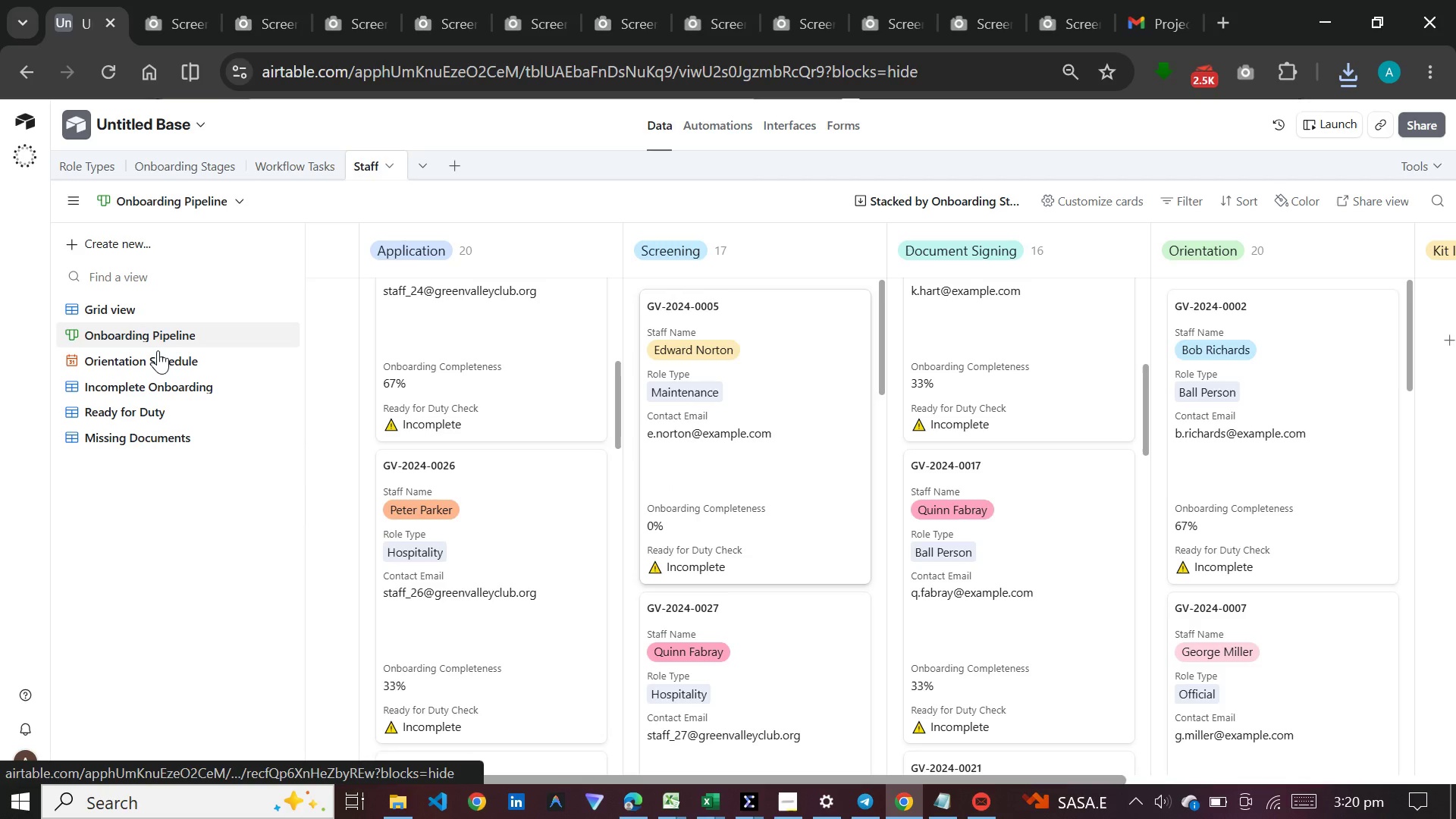 
left_click([158, 350])
 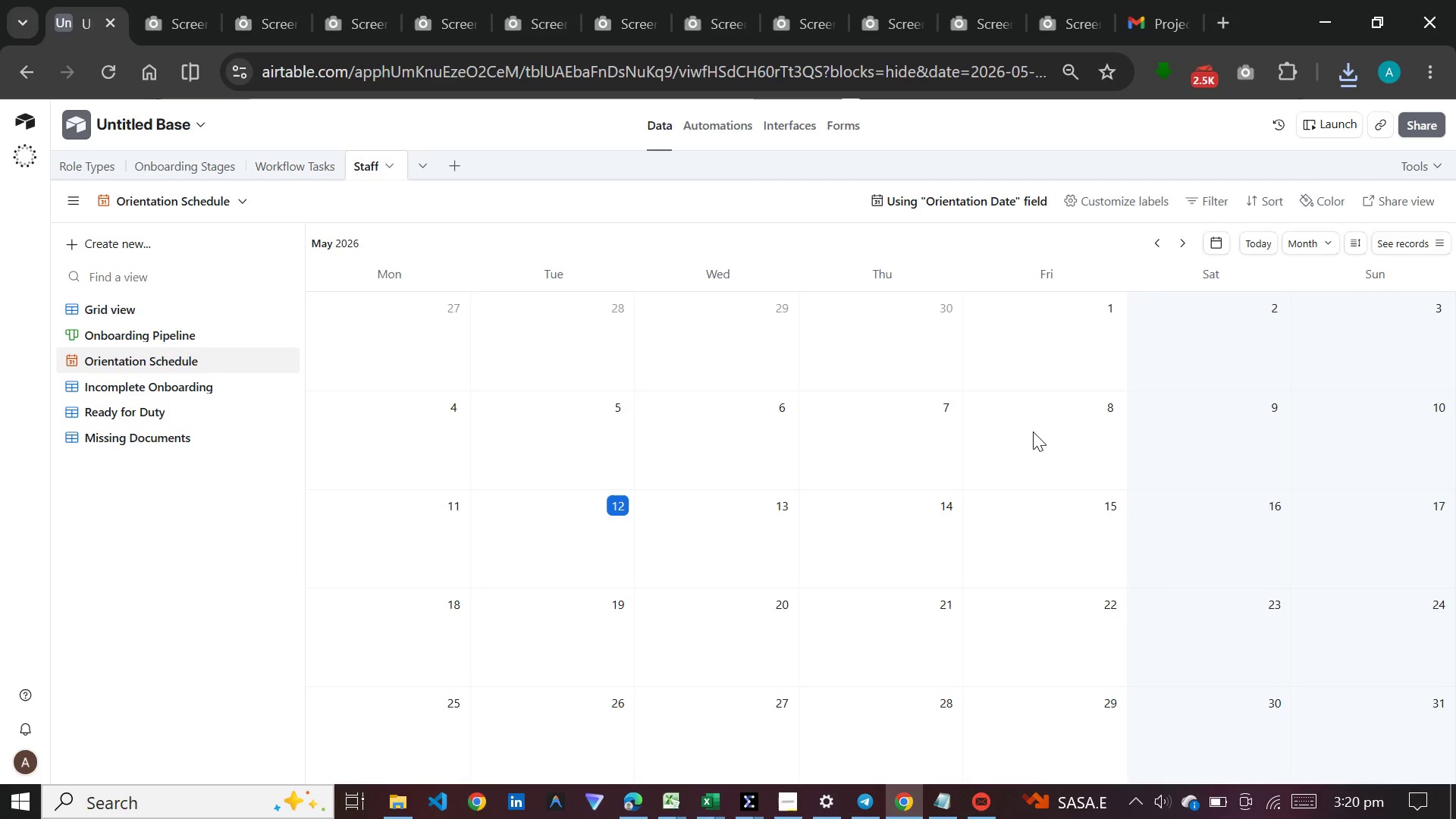 
wait(7.41)
 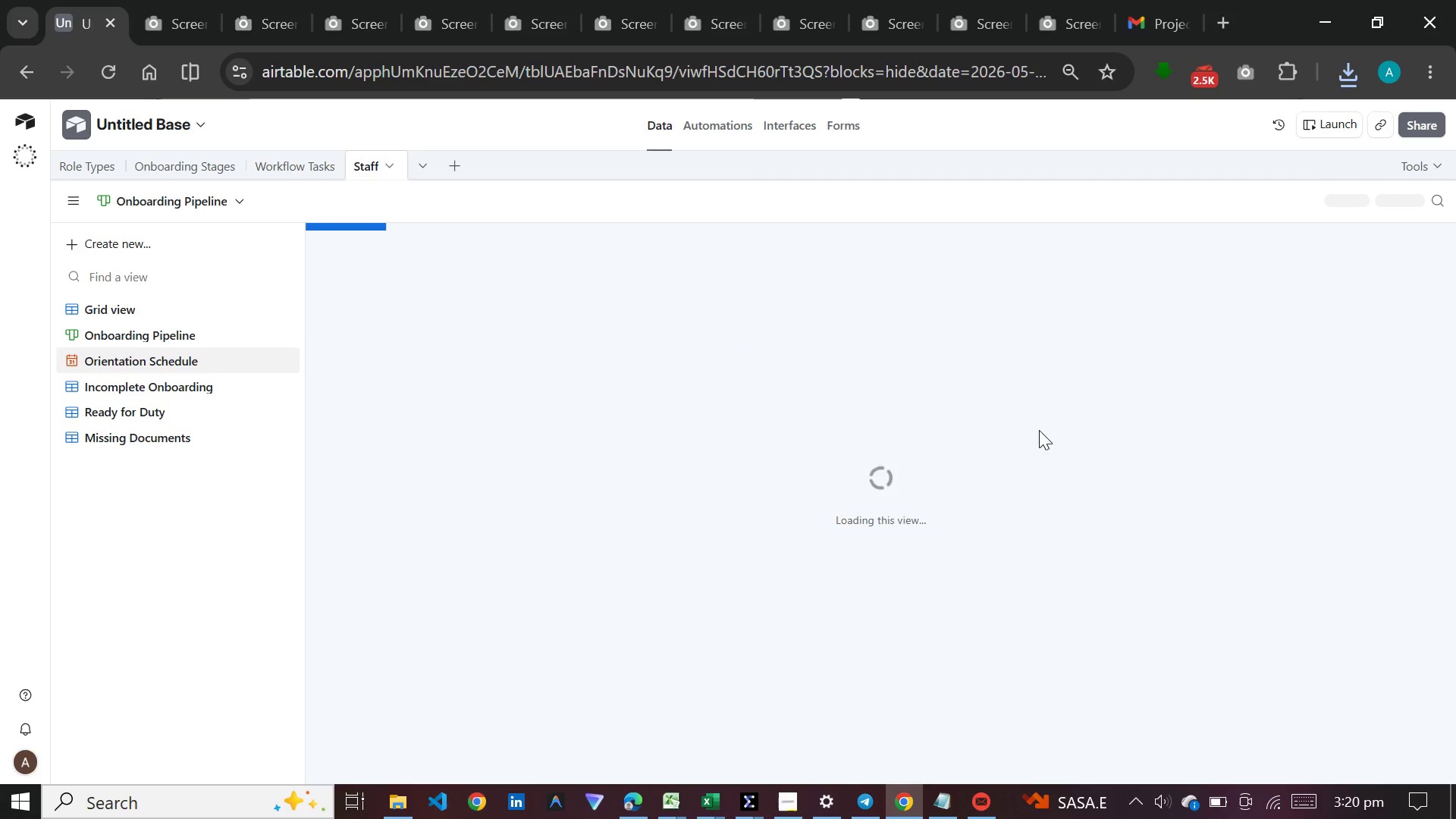 
left_click([716, 17])
 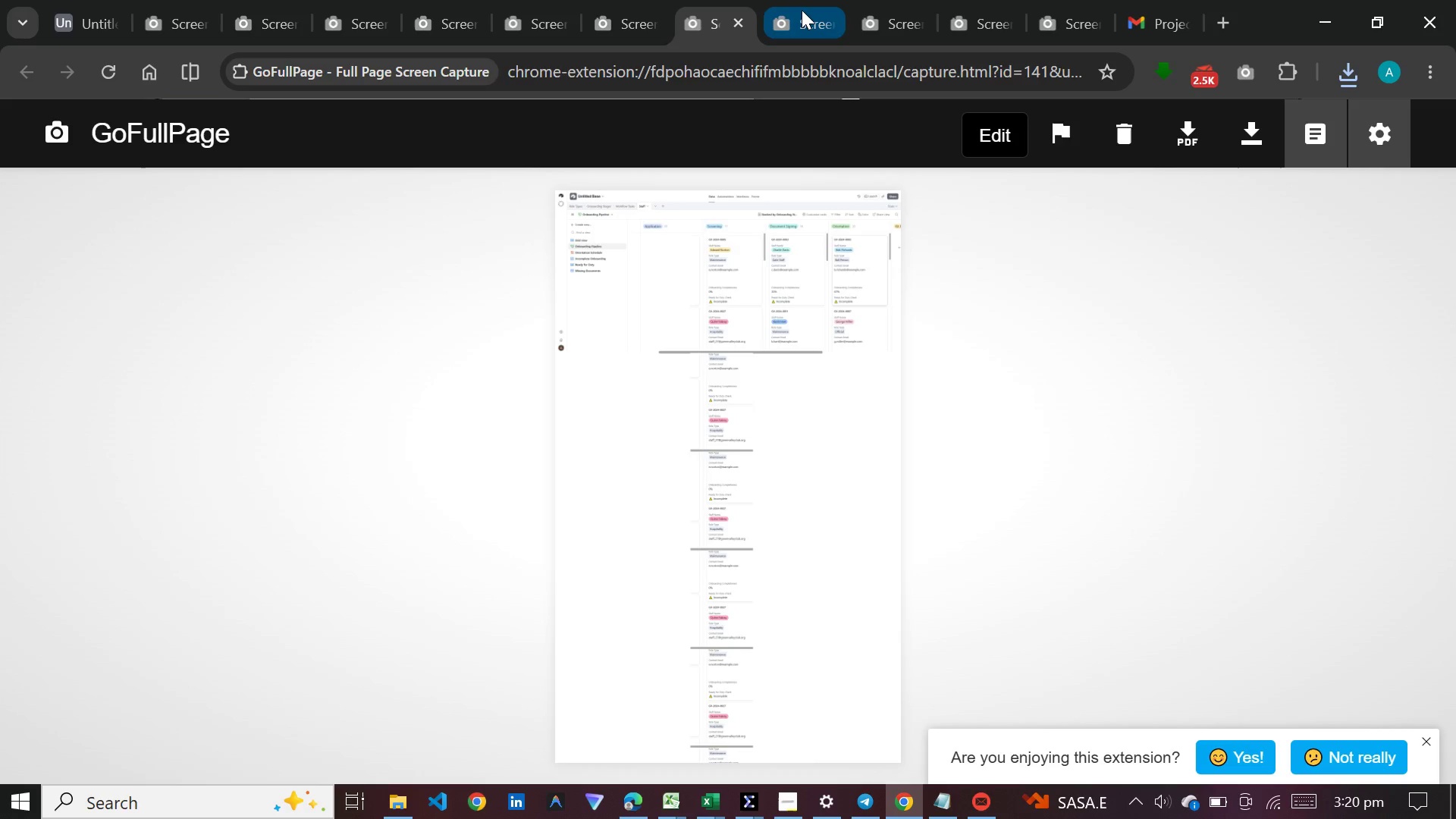 
left_click([802, 10])
 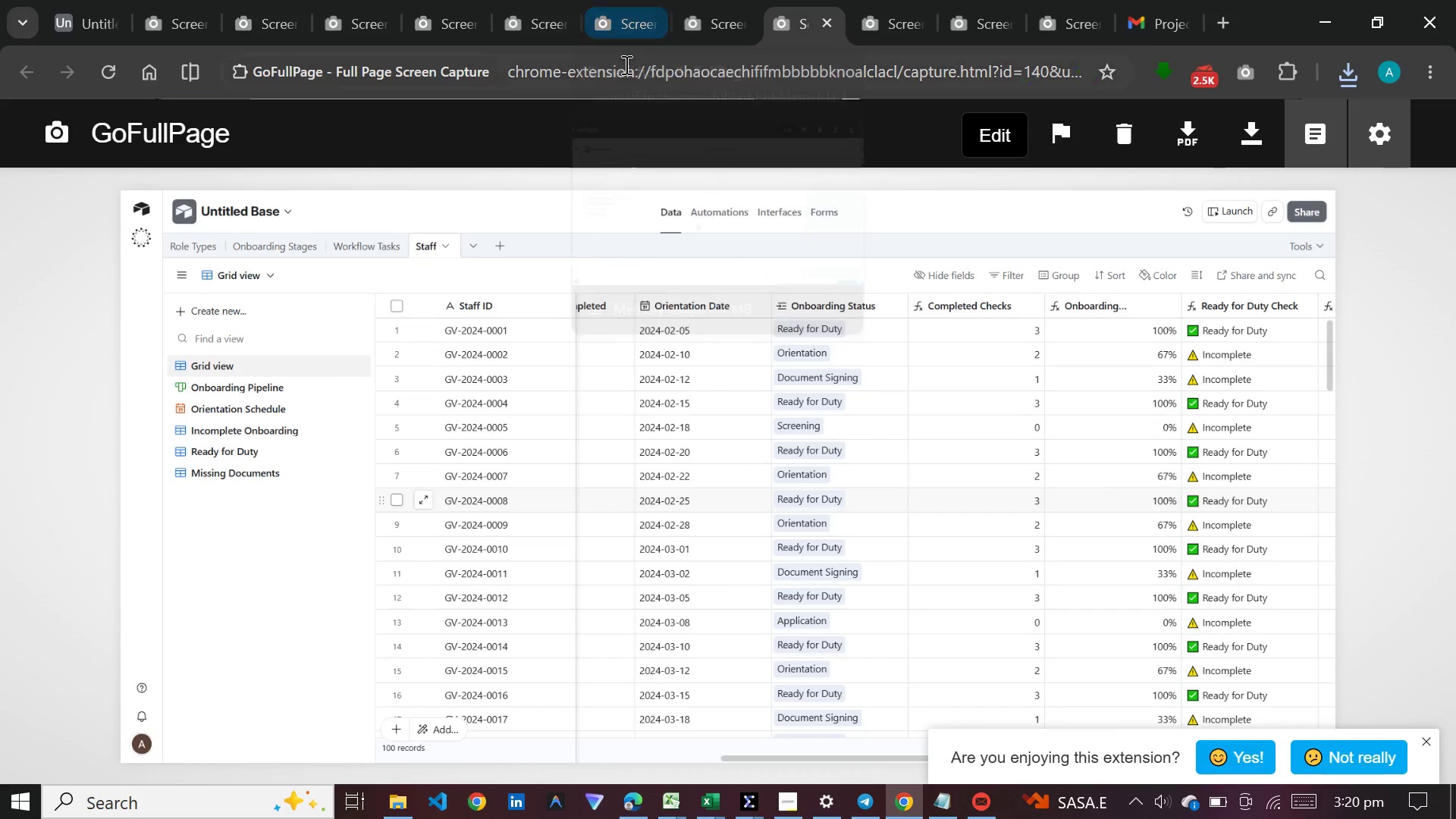 
left_click([620, 24])
 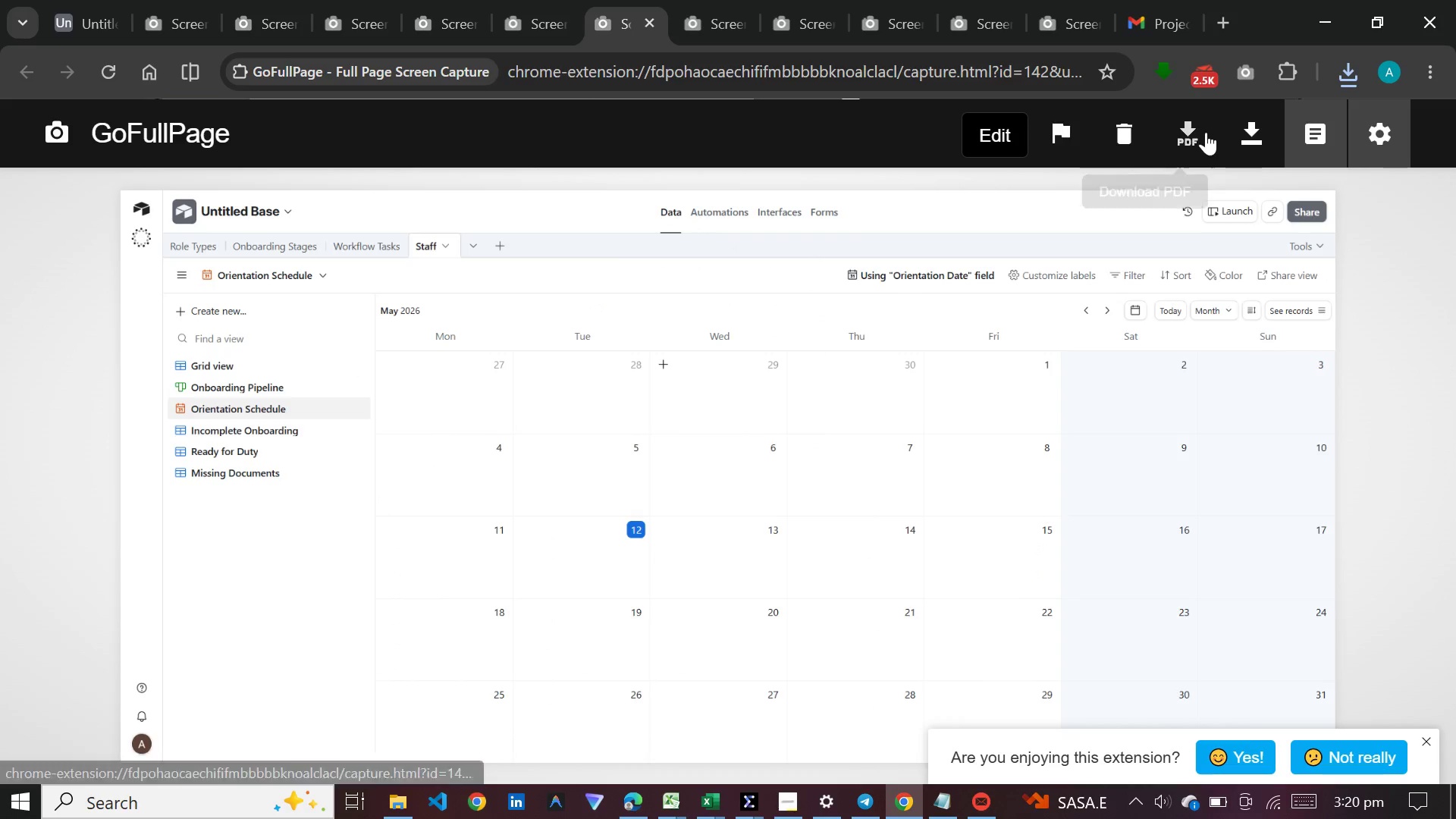 
left_click([1197, 132])
 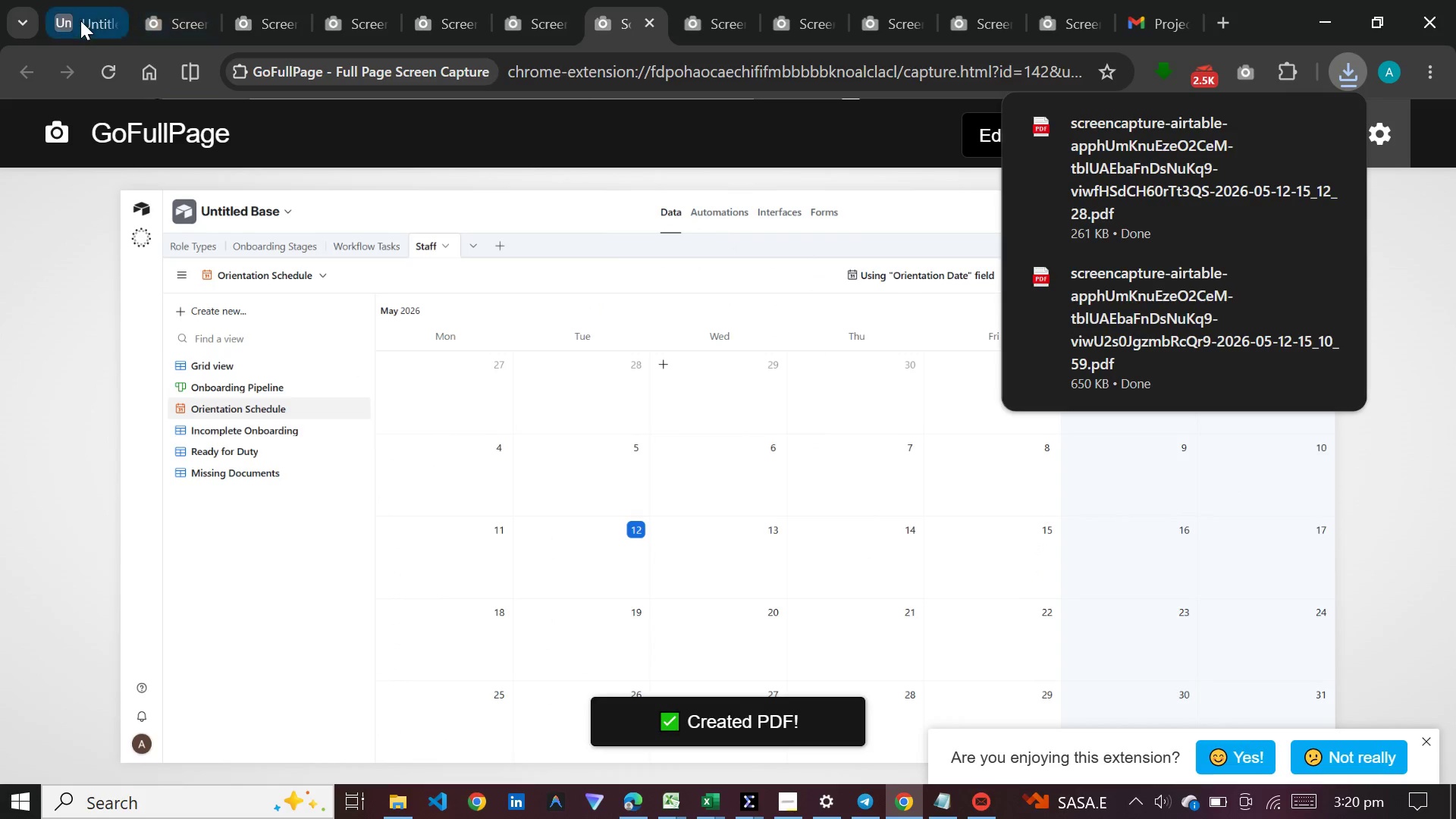 
left_click([80, 20])
 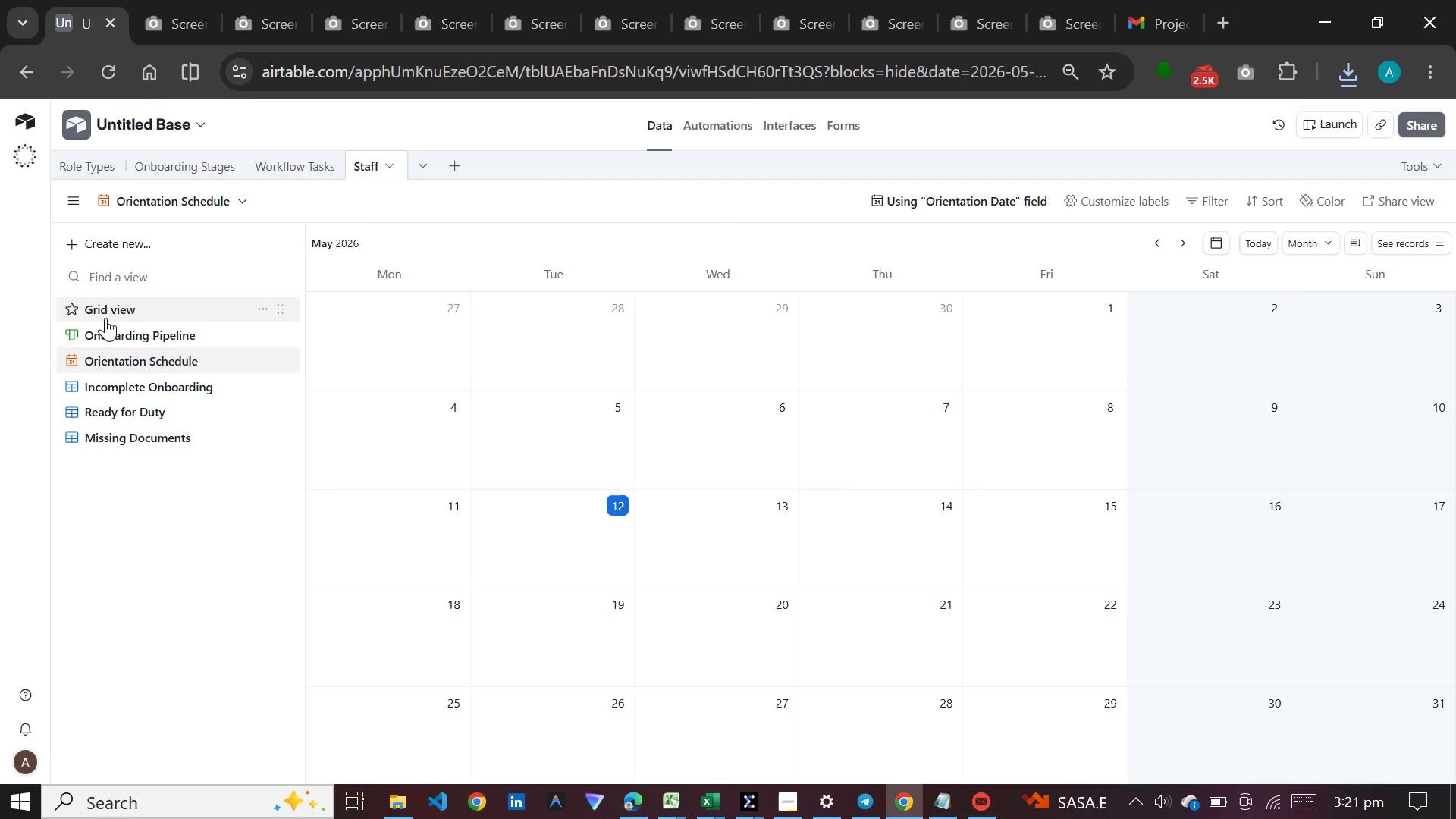 
wait(6.19)
 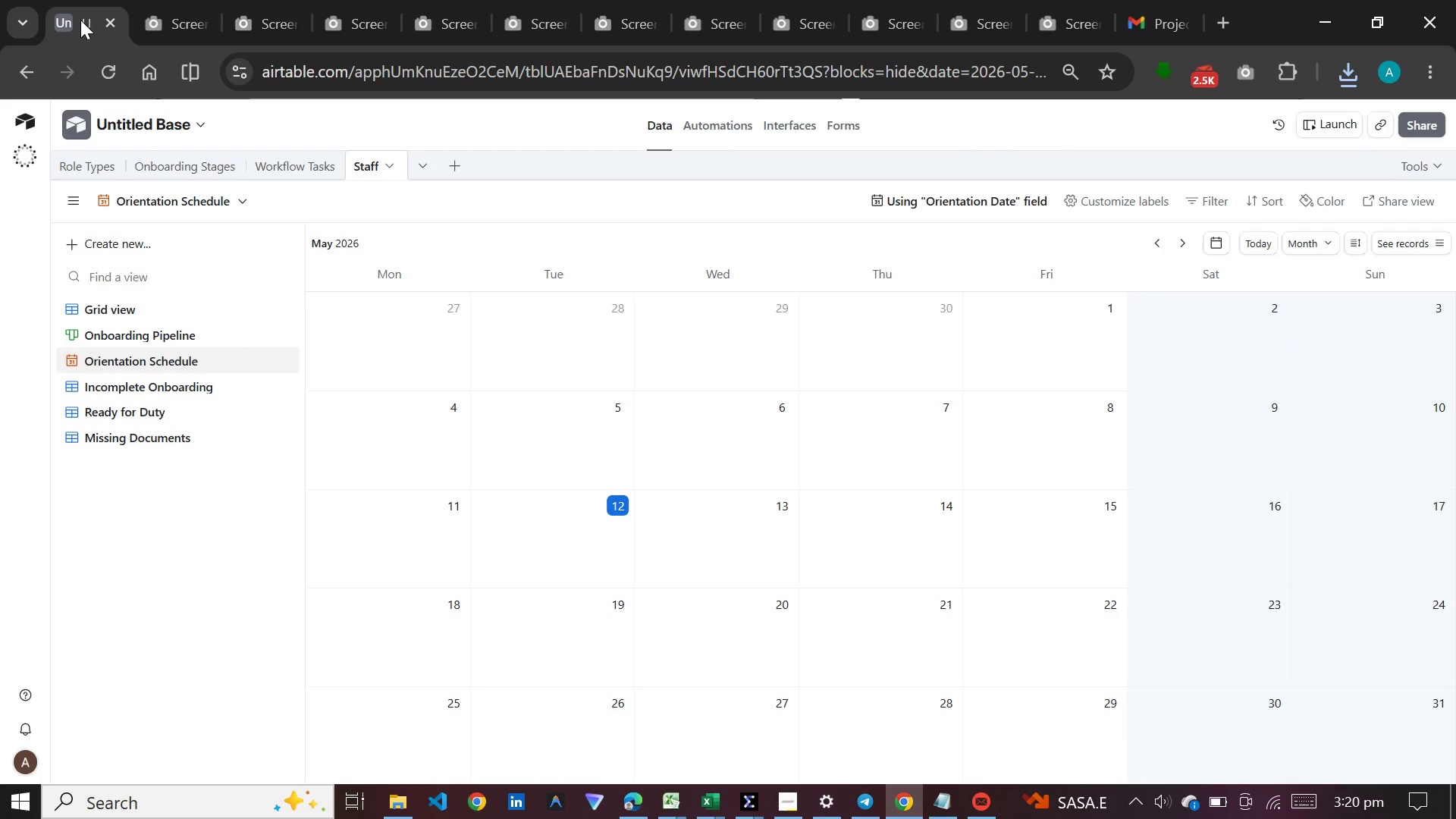 
left_click([1425, 120])
 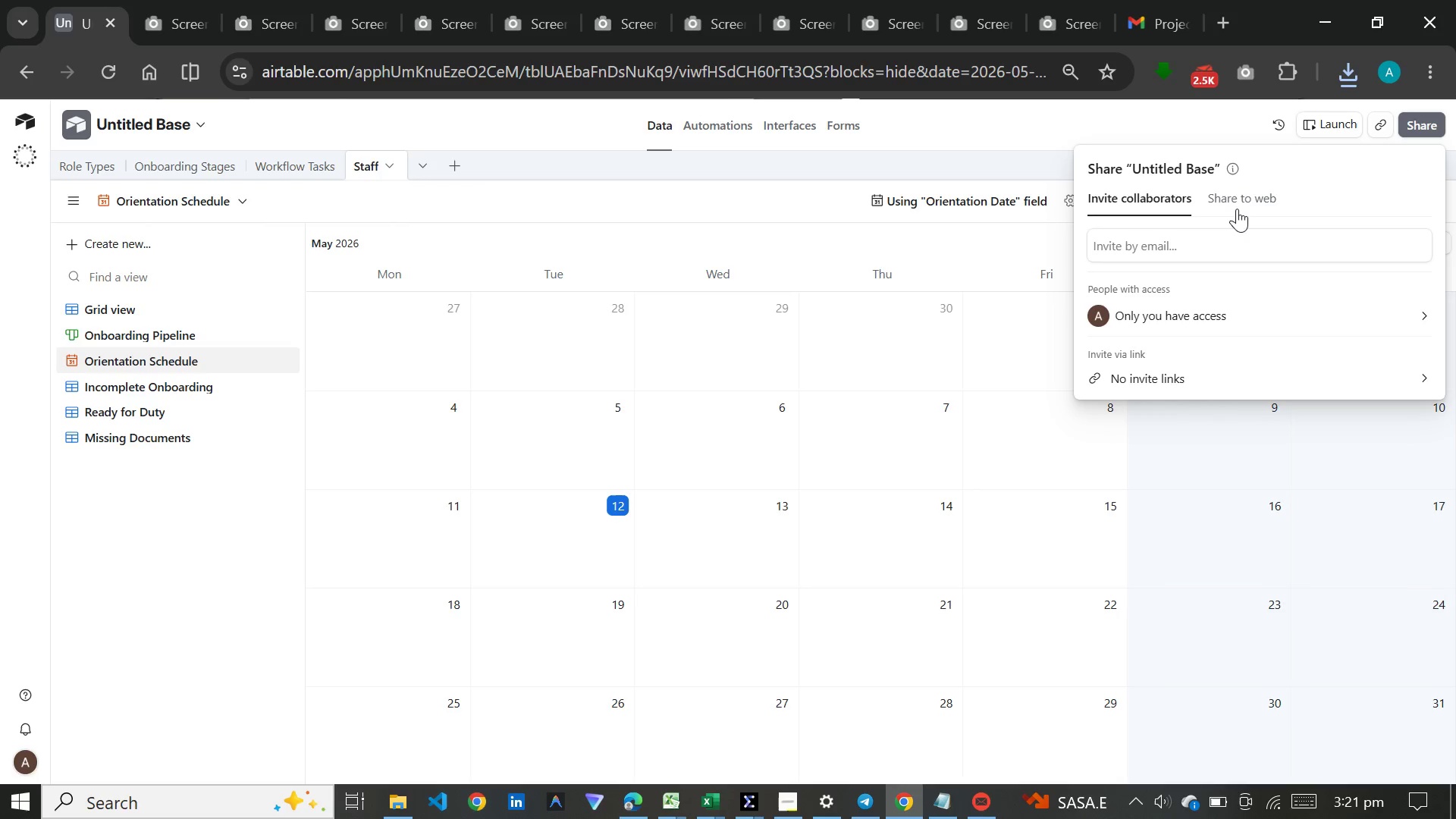 
left_click([1237, 196])
 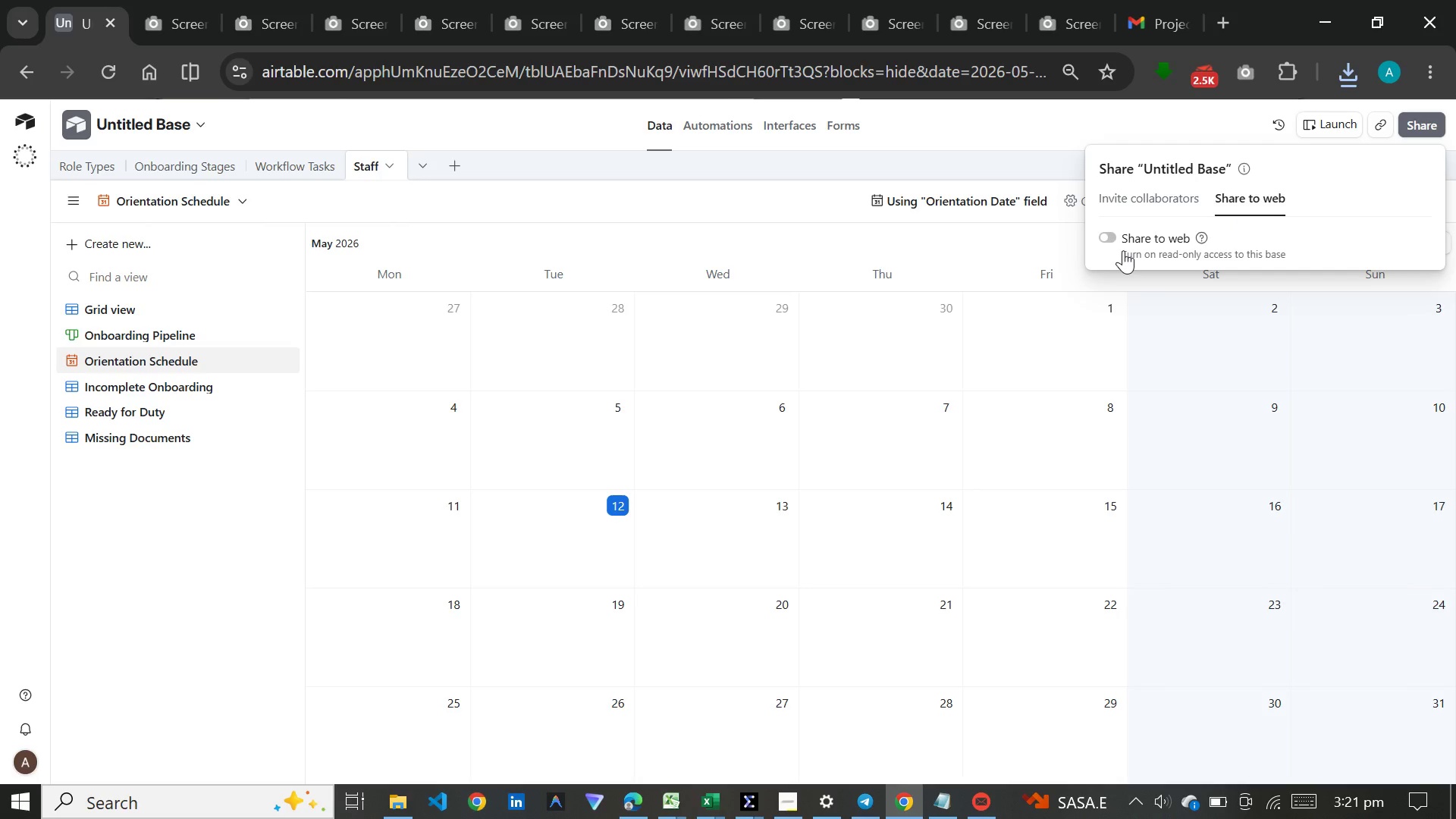 
left_click([1123, 246])
 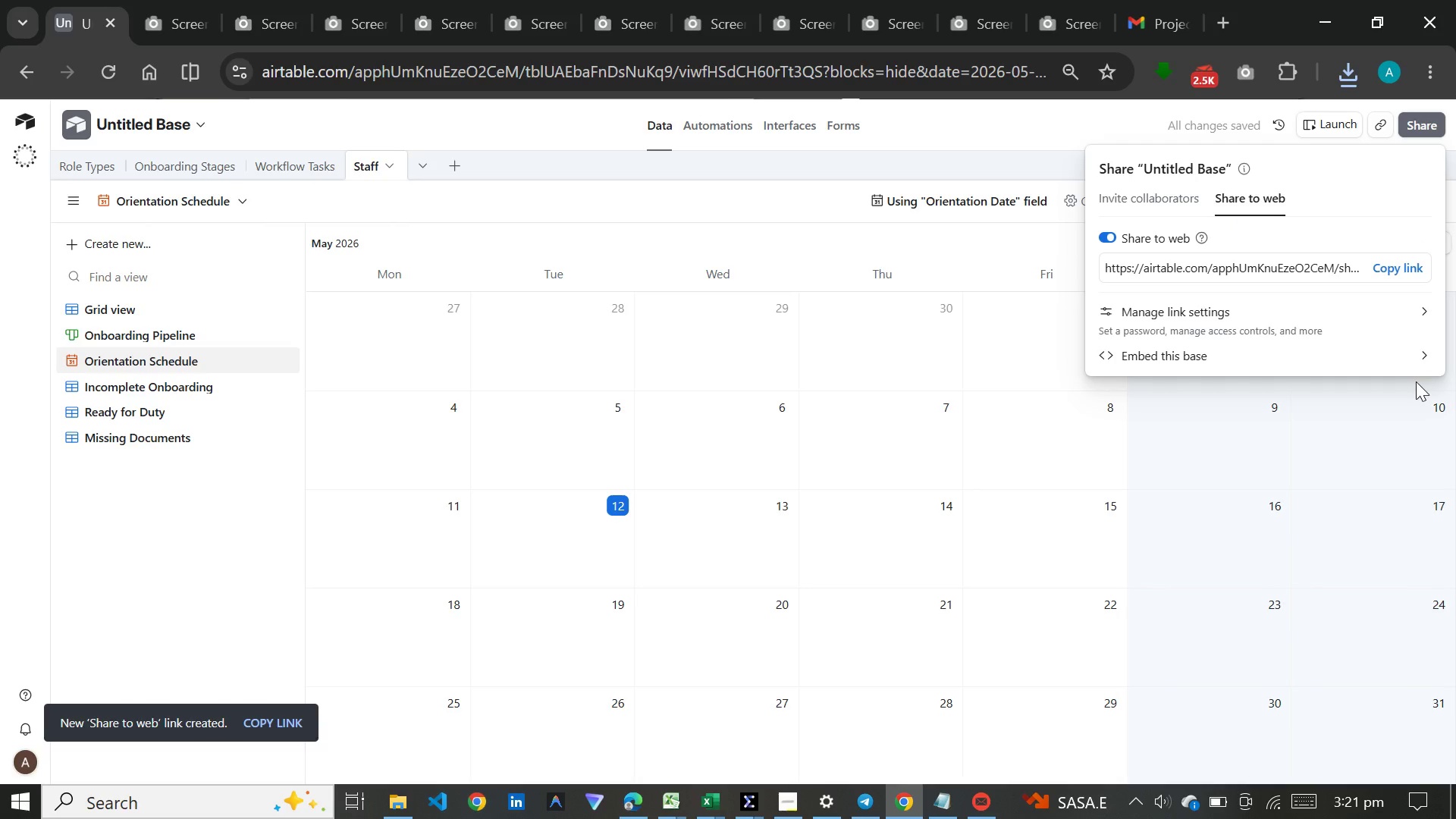 
wait(9.05)
 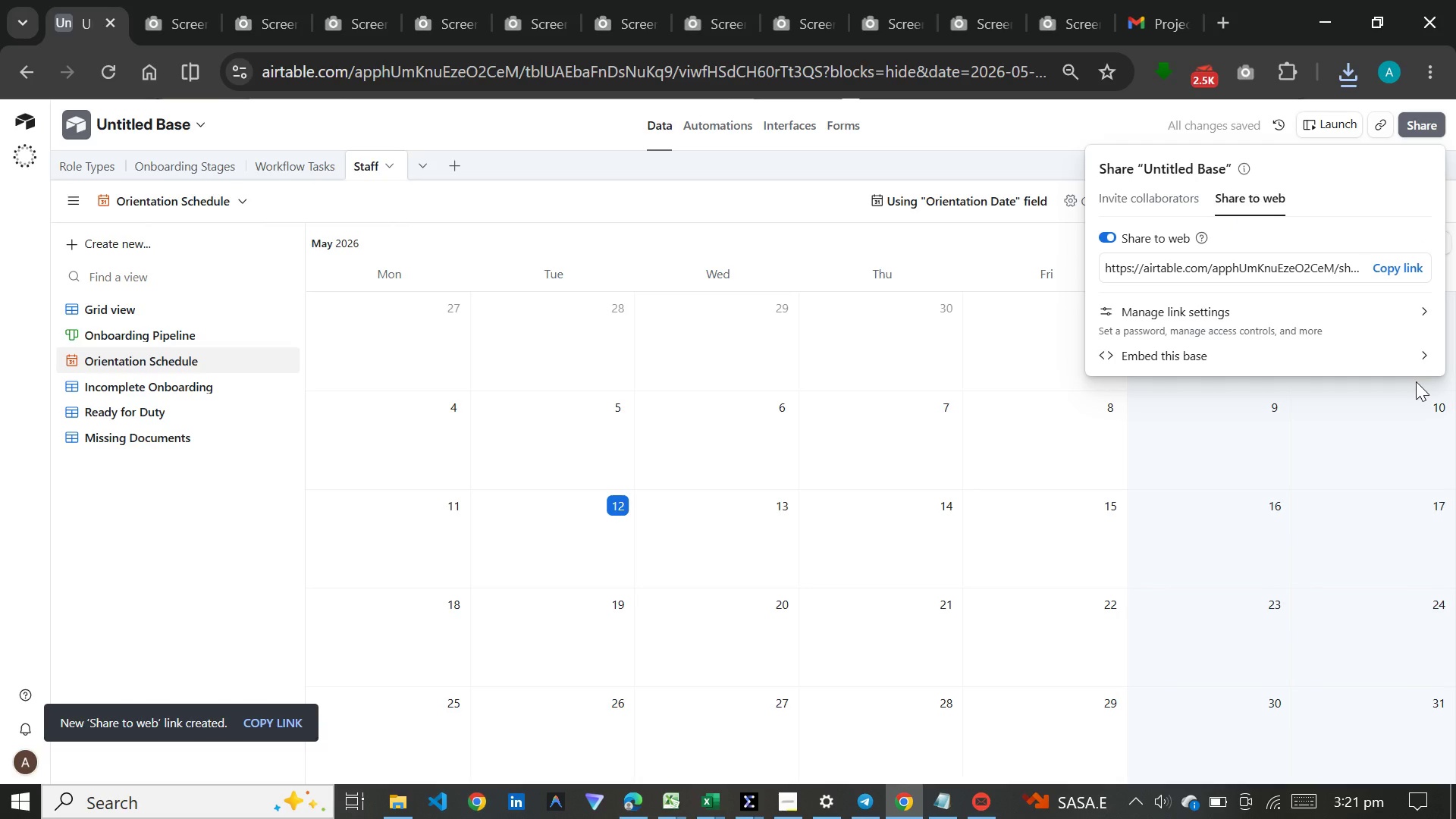 
left_click([1398, 261])
 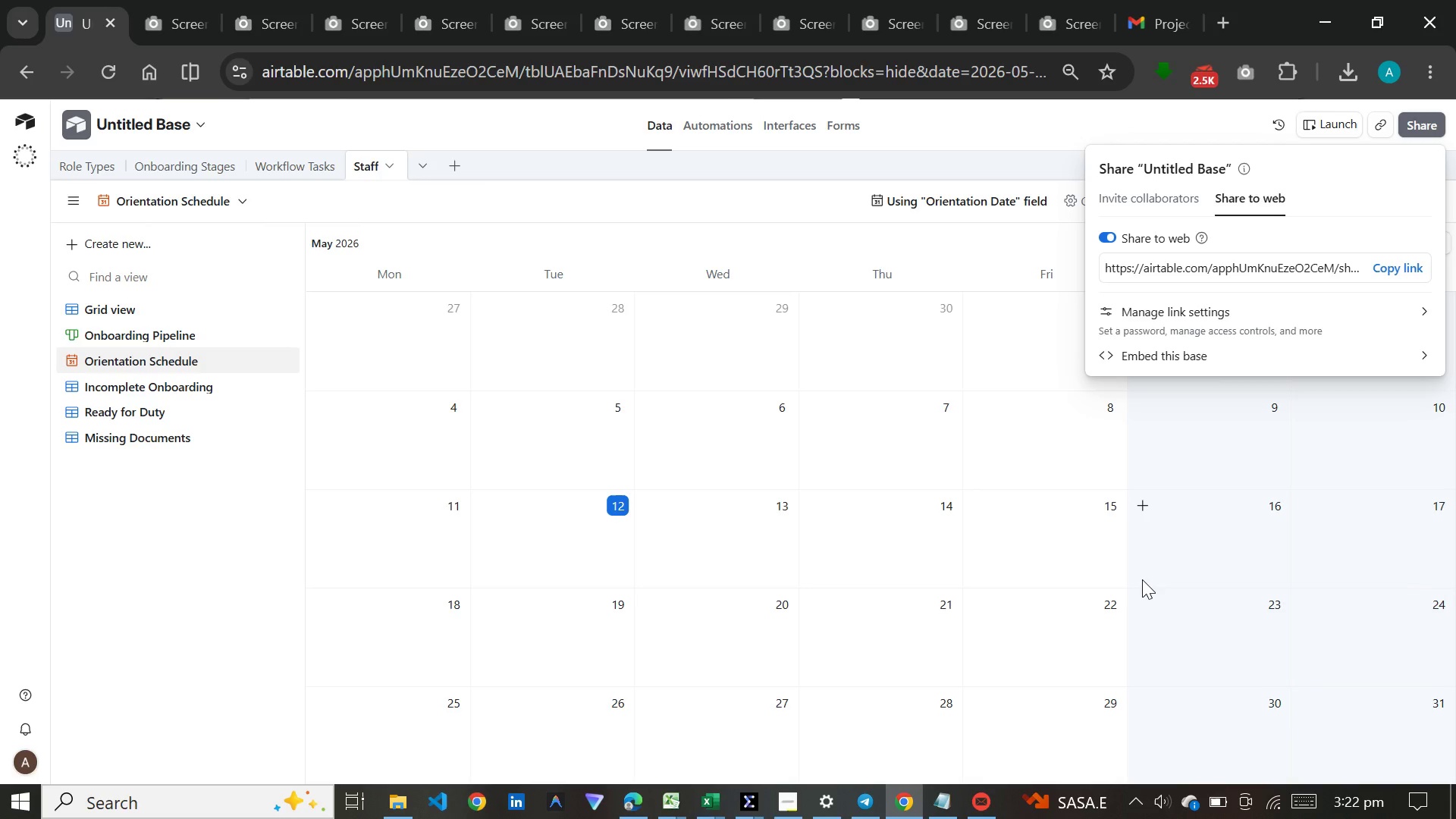 
wait(82.45)
 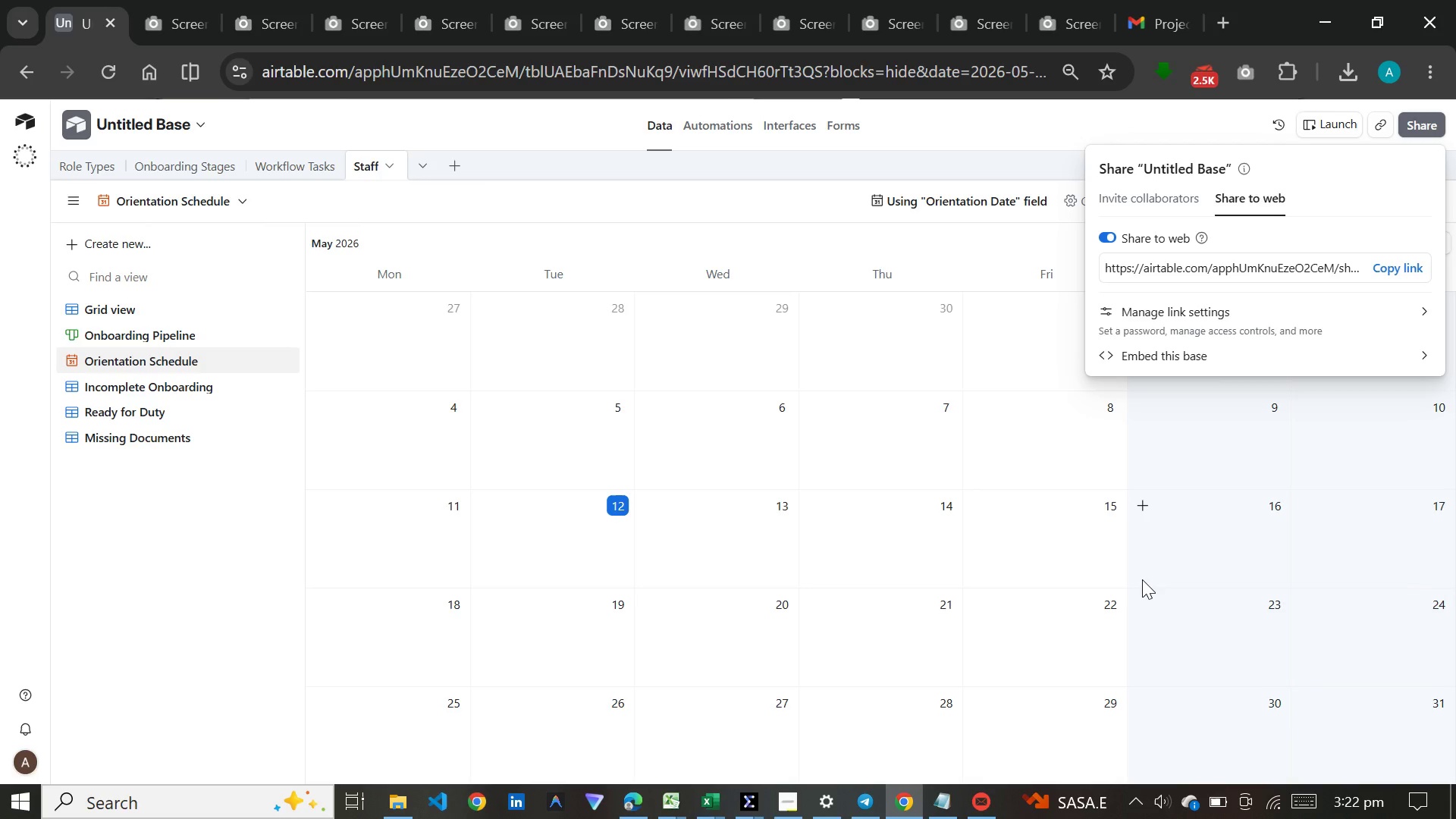 
left_click([867, 814])
 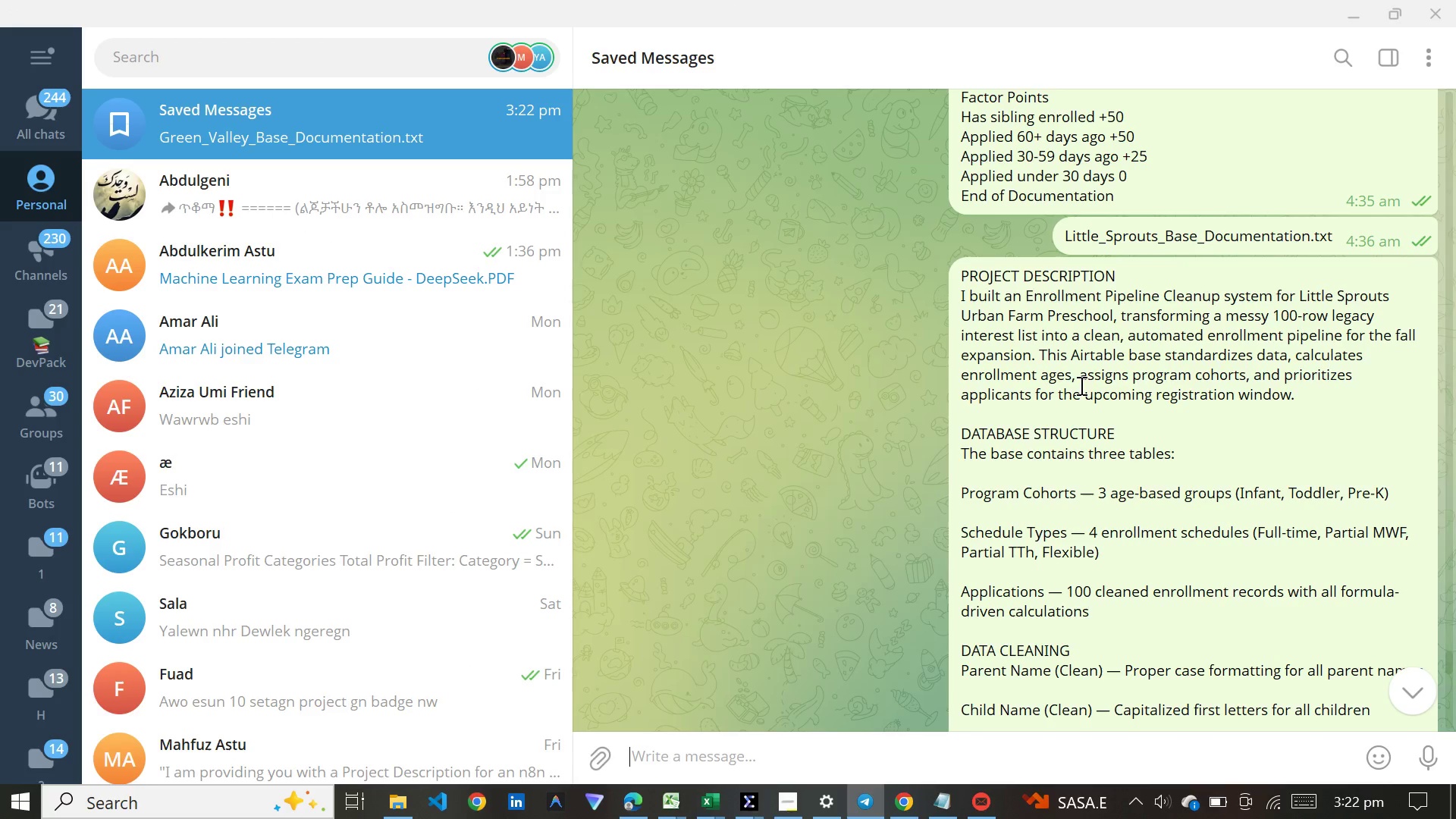 
scroll: coordinate [1080, 385], scroll_direction: down, amount: 45.0
 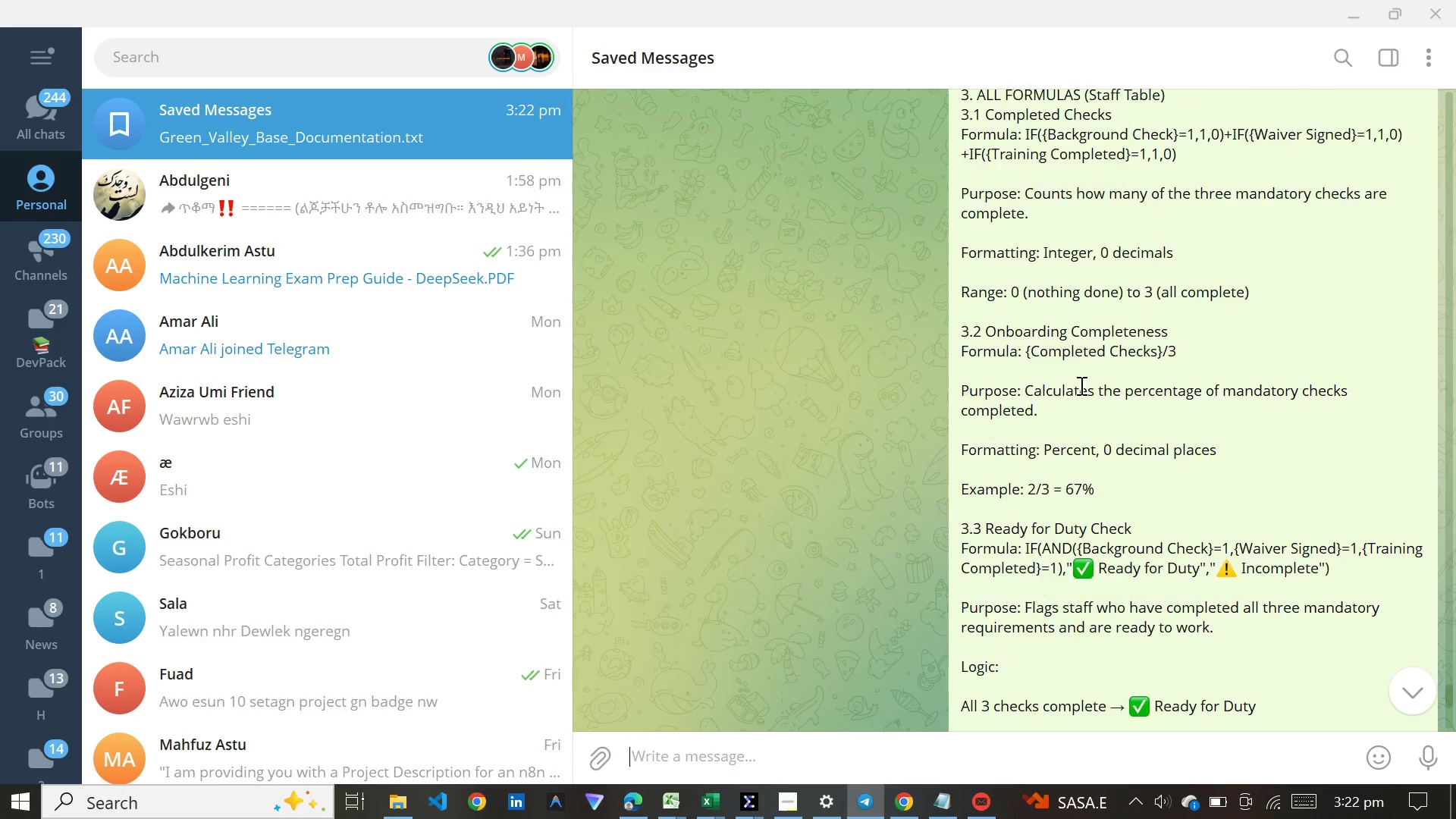 
scroll: coordinate [1080, 385], scroll_direction: up, amount: 81.0
 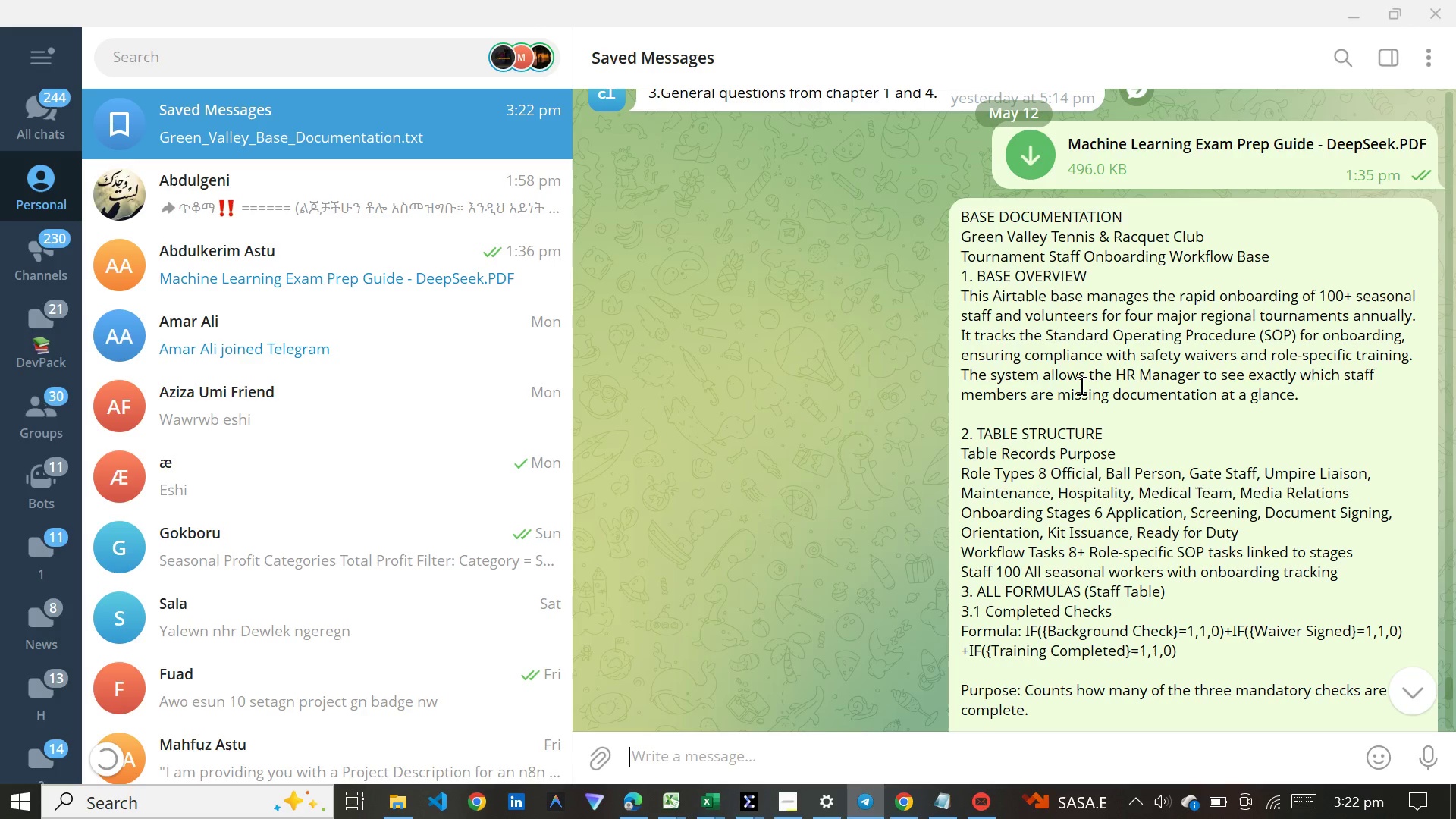 
right_click([1080, 385])
 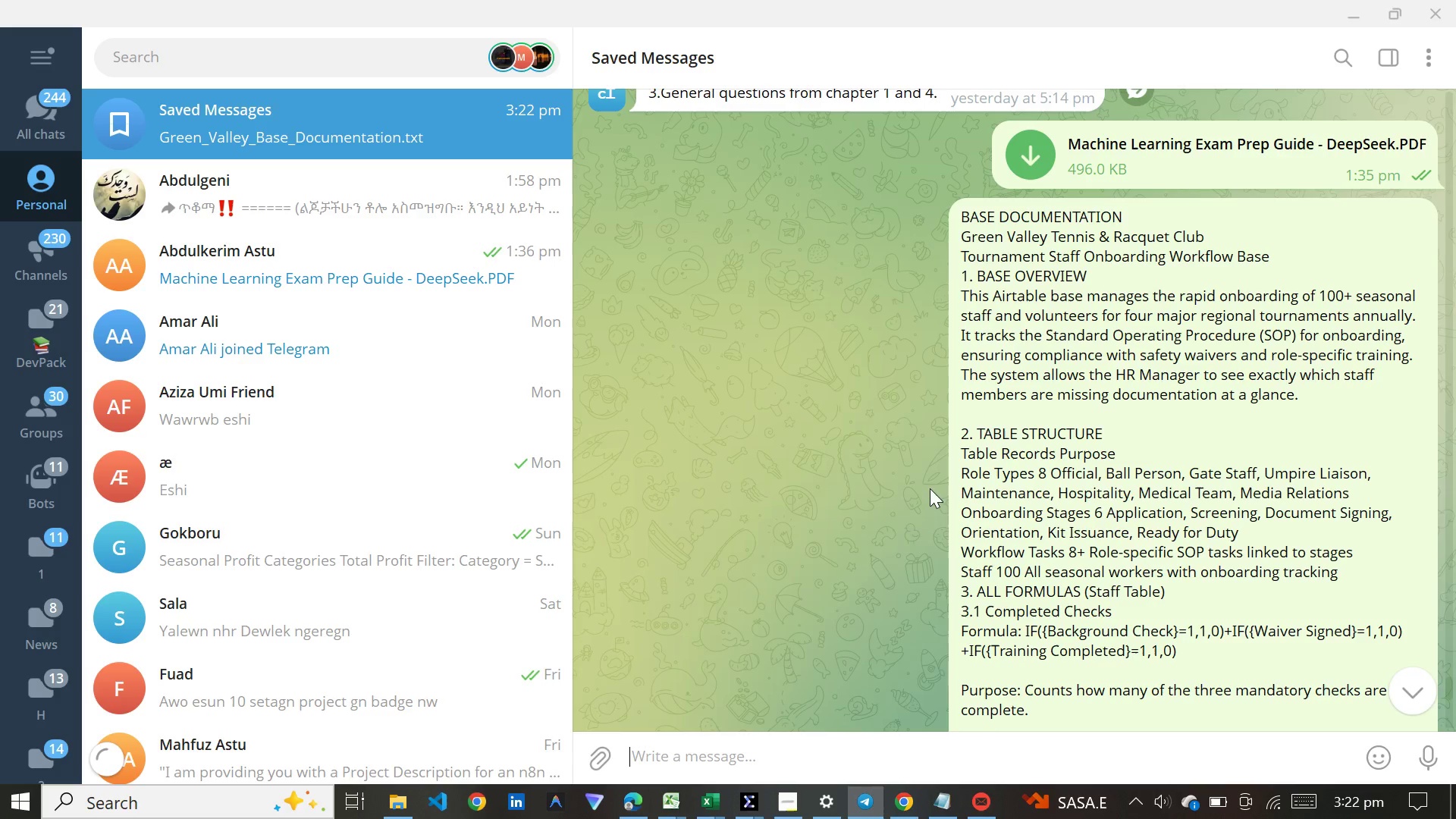 
scroll: coordinate [908, 471], scroll_direction: down, amount: 88.0
 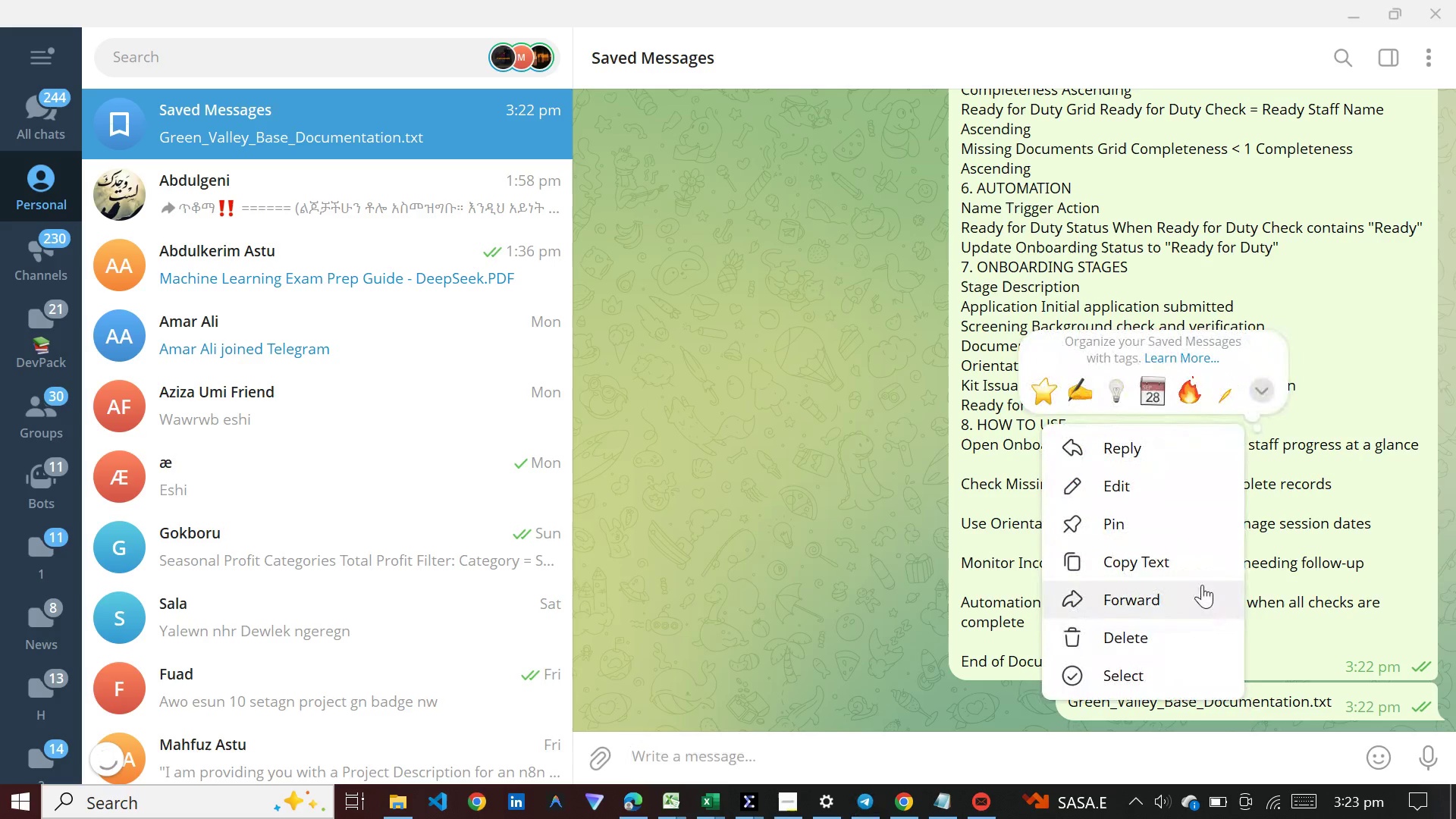 
left_click([1181, 570])
 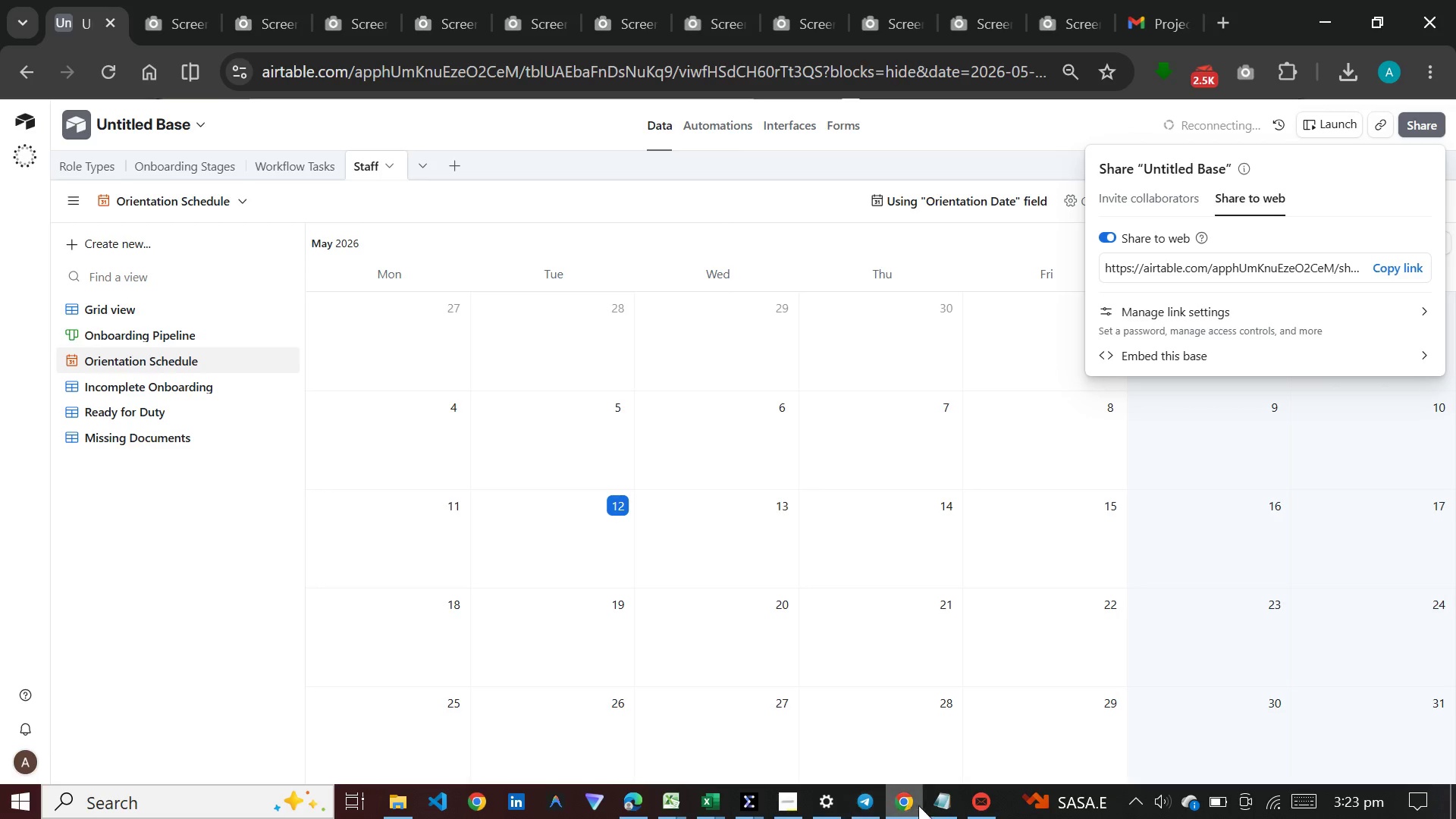 
left_click([951, 805])
 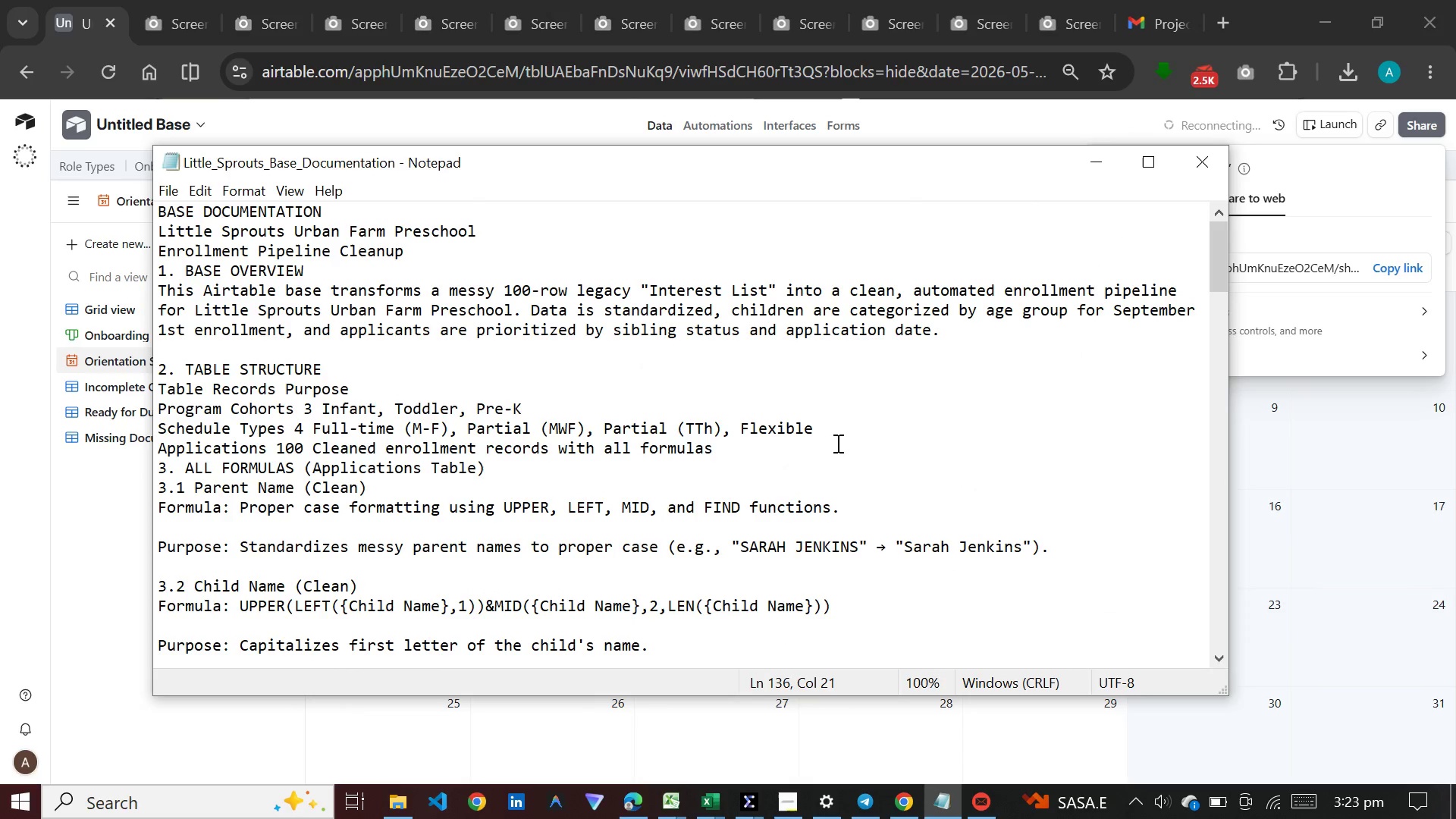 
key(Control+A)
 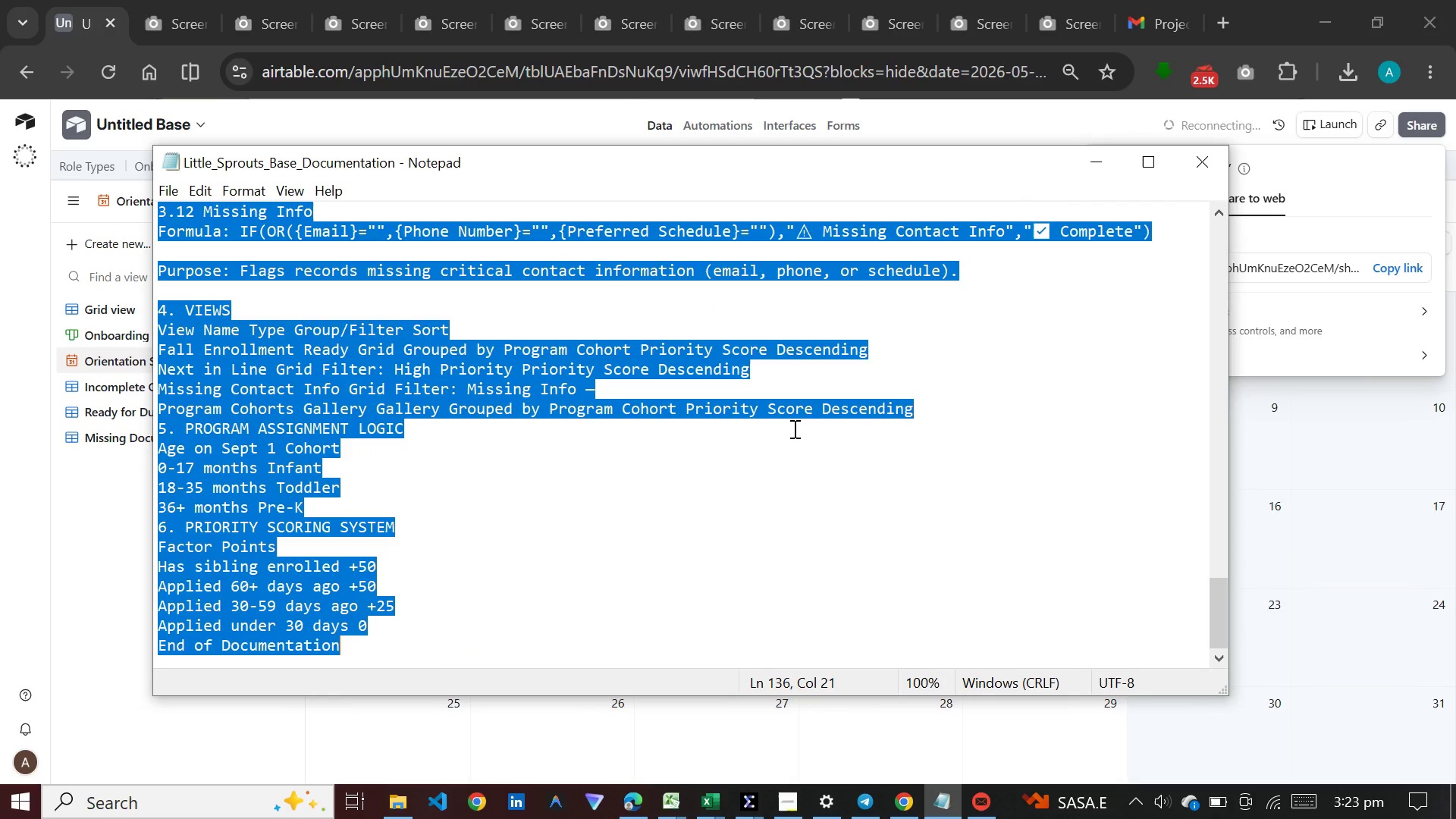 
key(Backspace)
 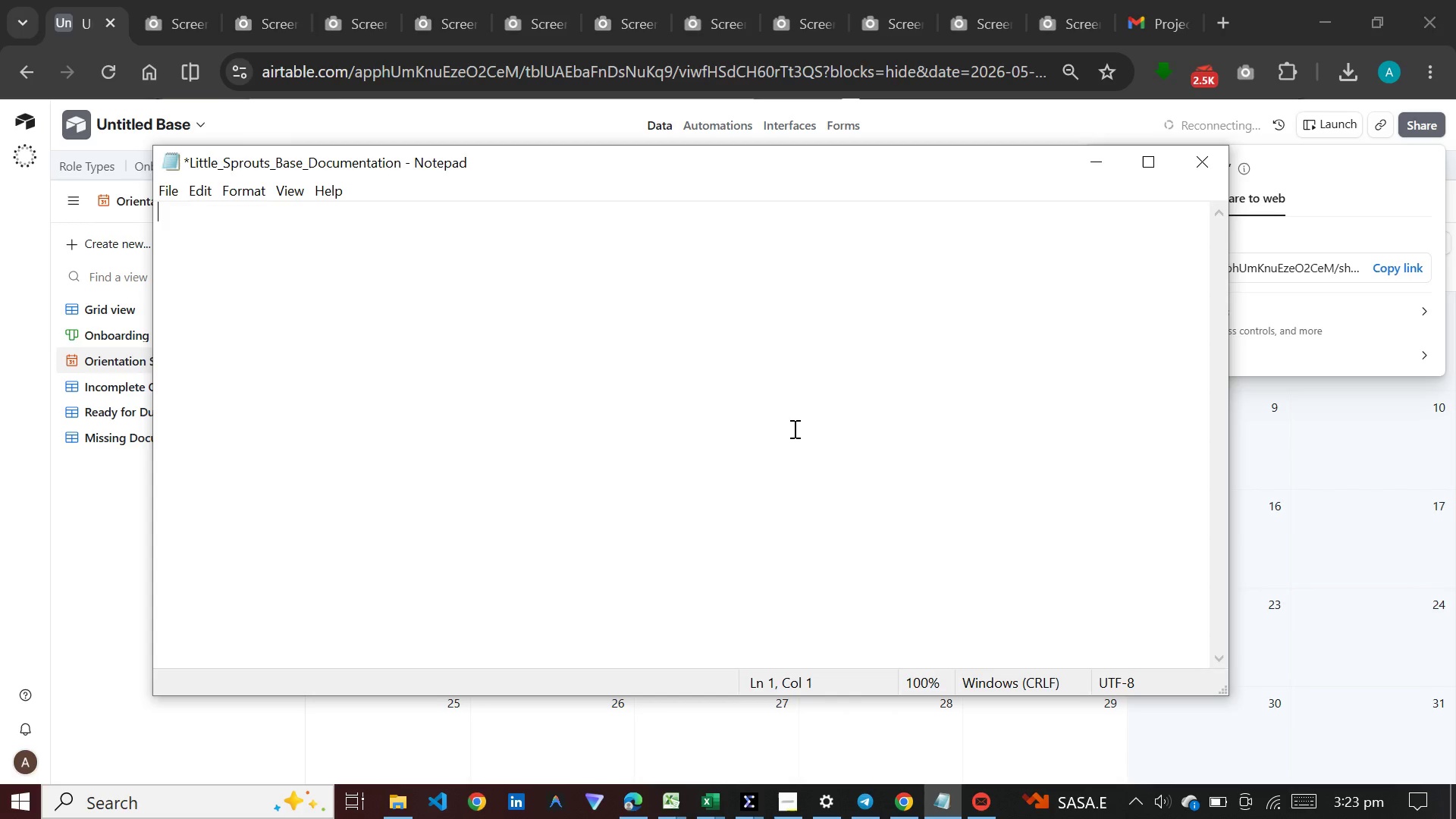 
key(Meta+V)
 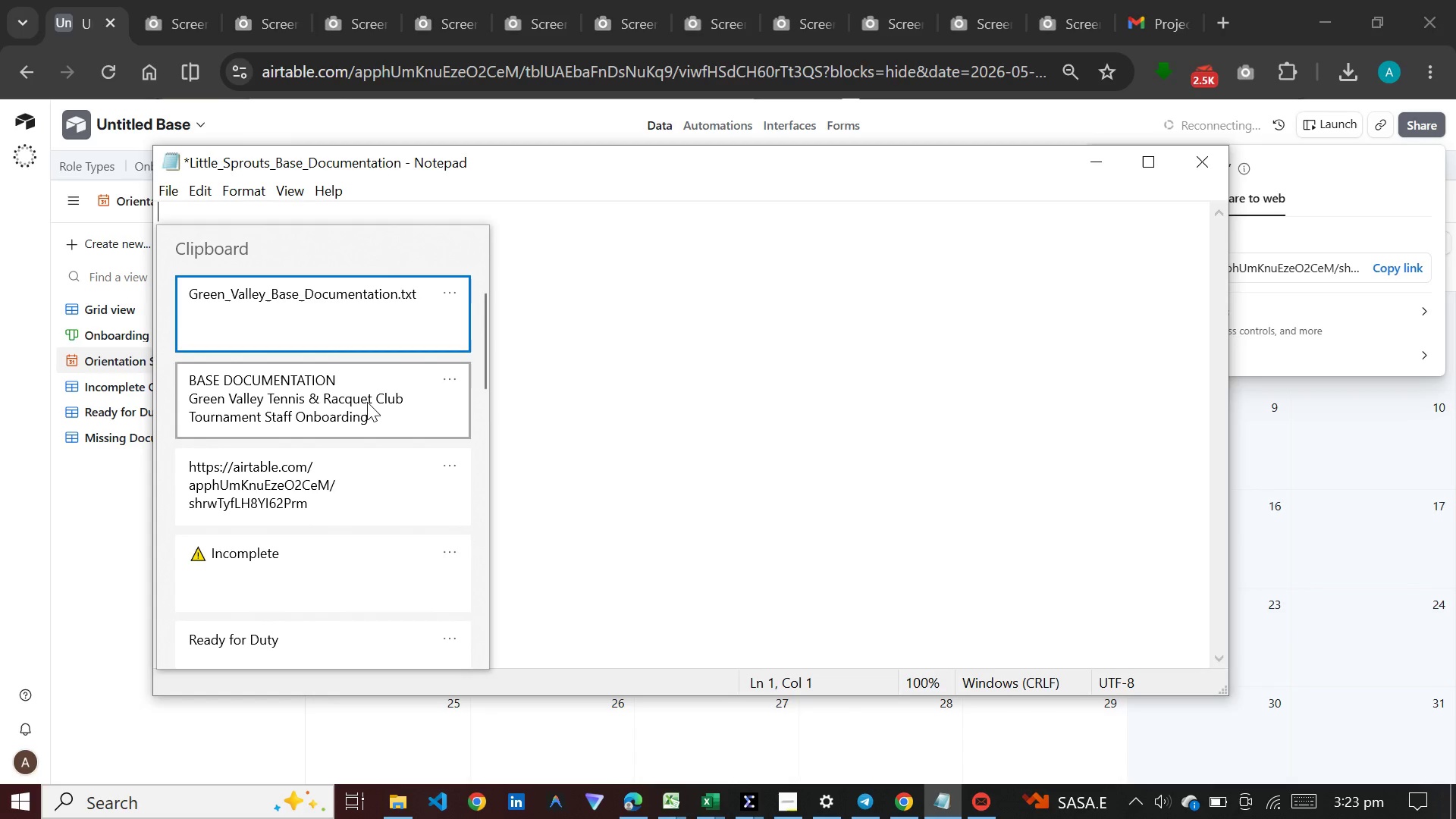 
left_click([367, 402])
 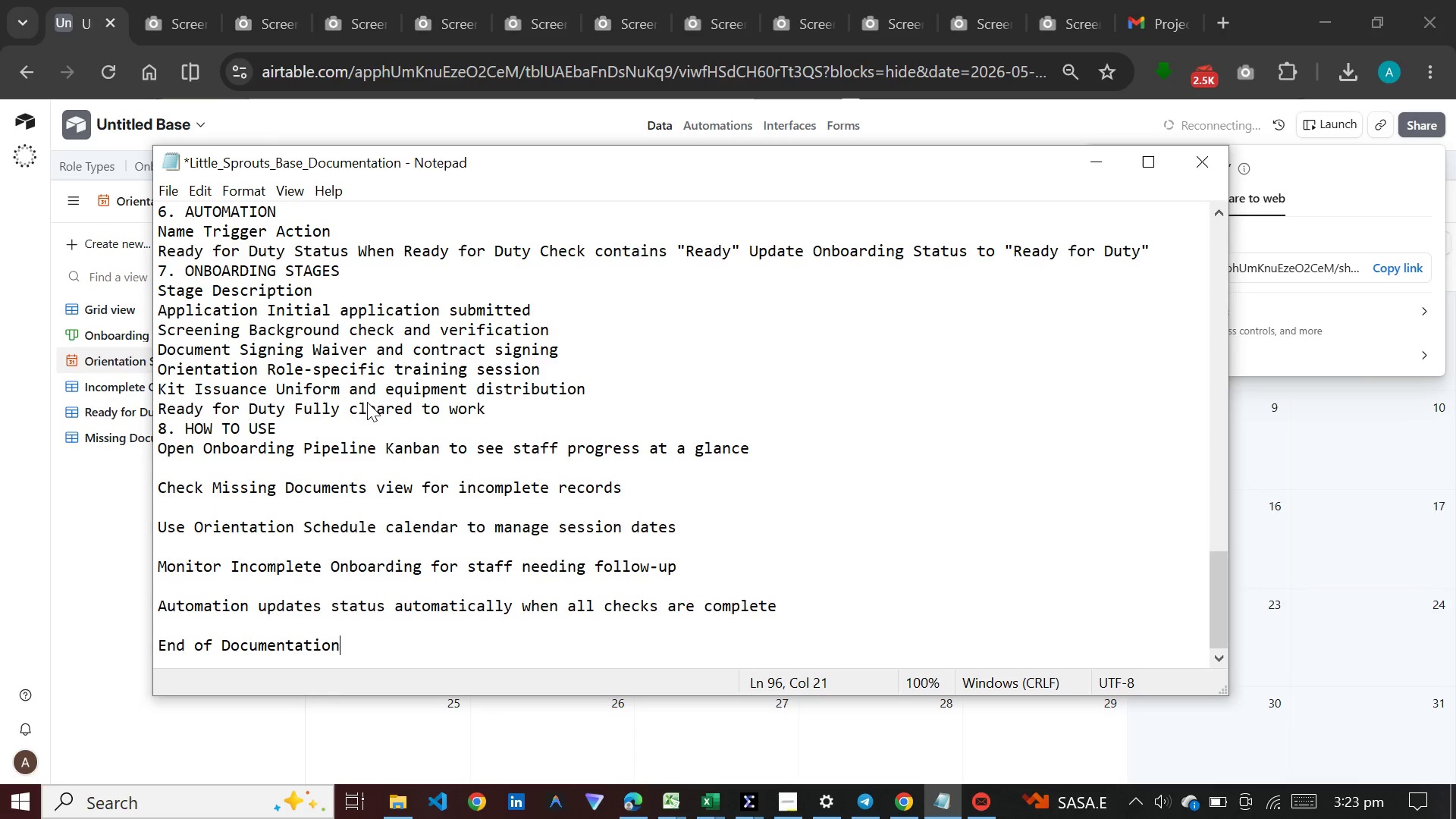 
key(Control+ControlLeft)
 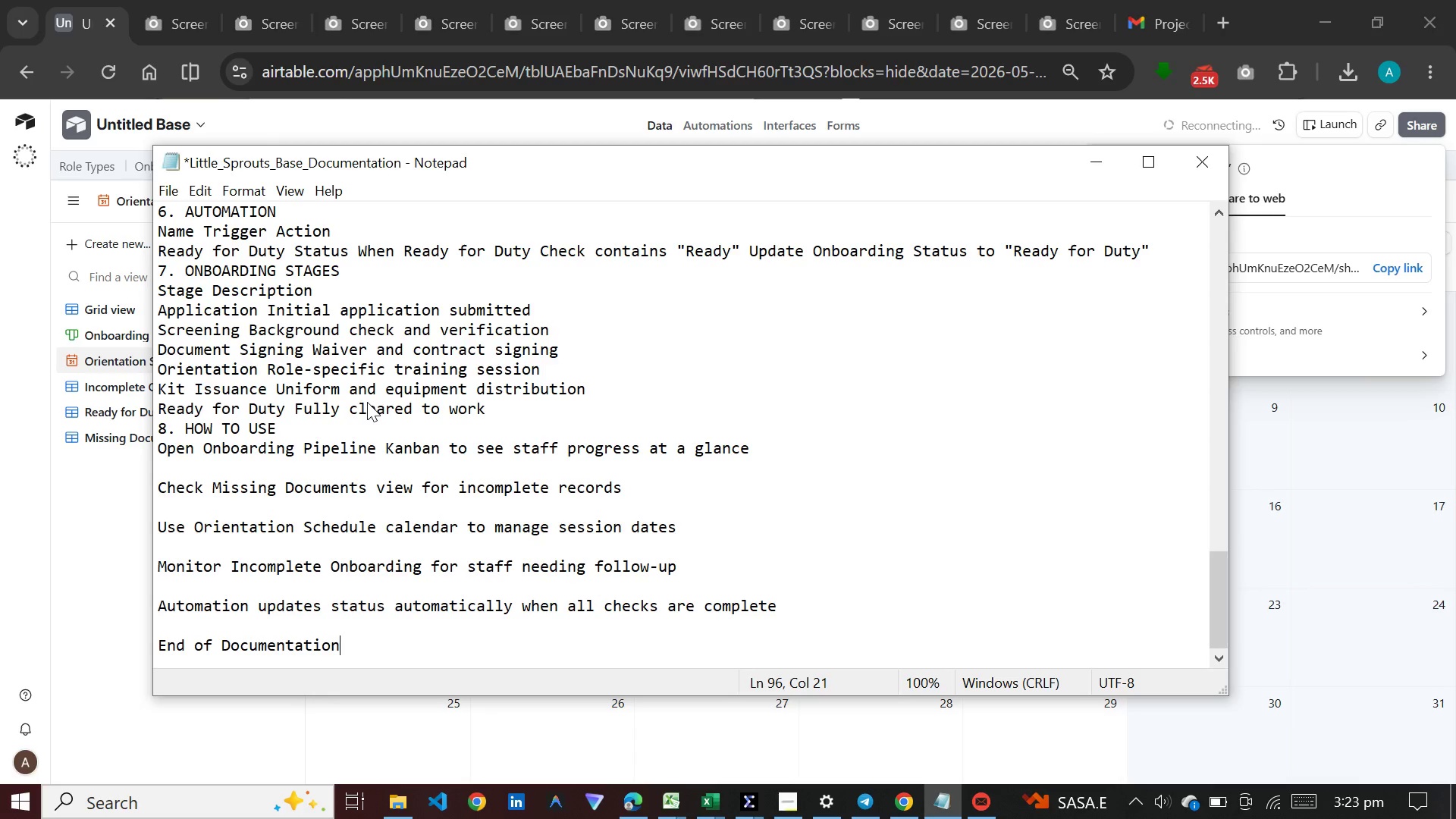 
hold_key(key=V, duration=18.3)
 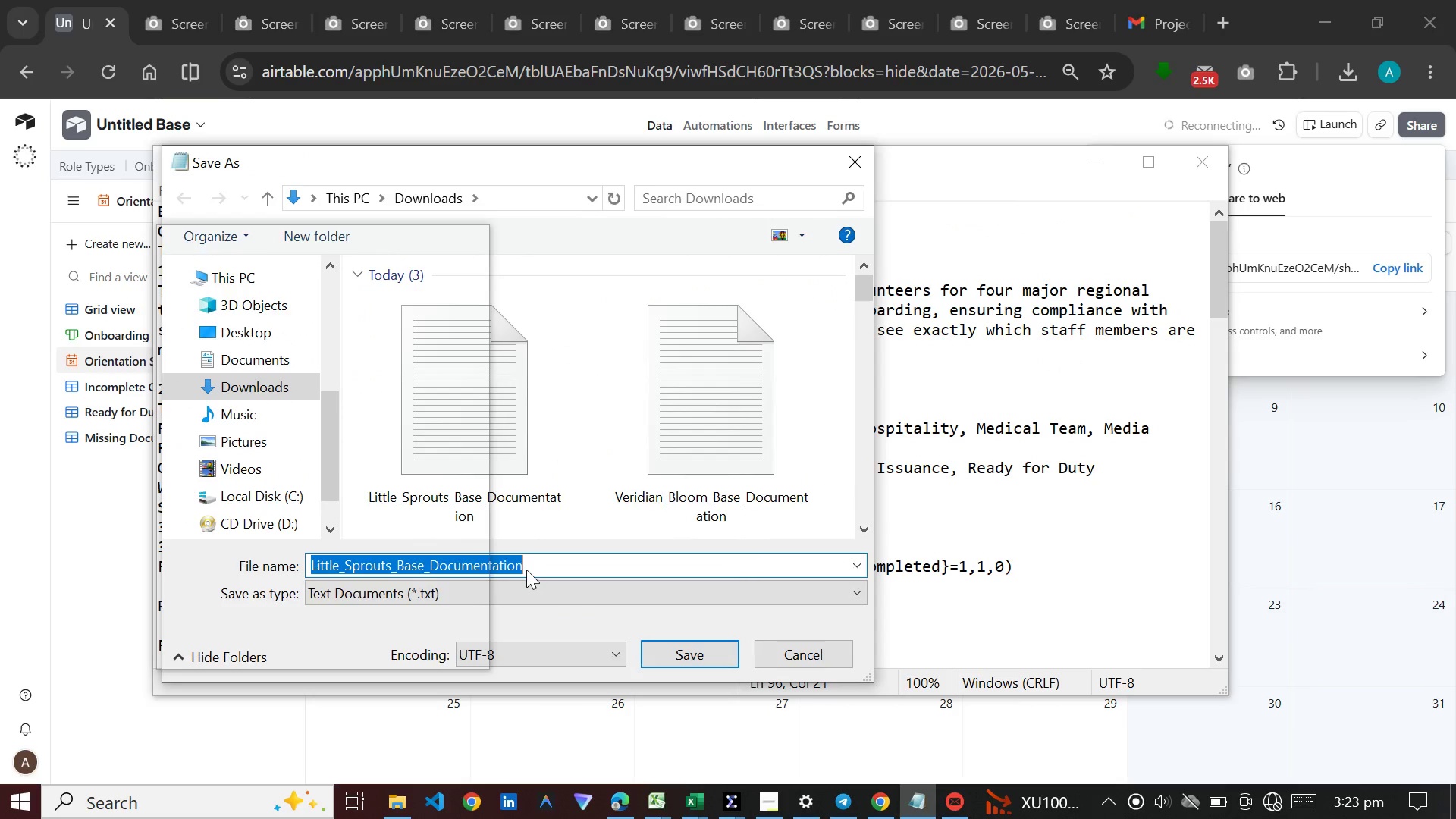 
scroll: coordinate [635, 408], scroll_direction: up, amount: 82.0
 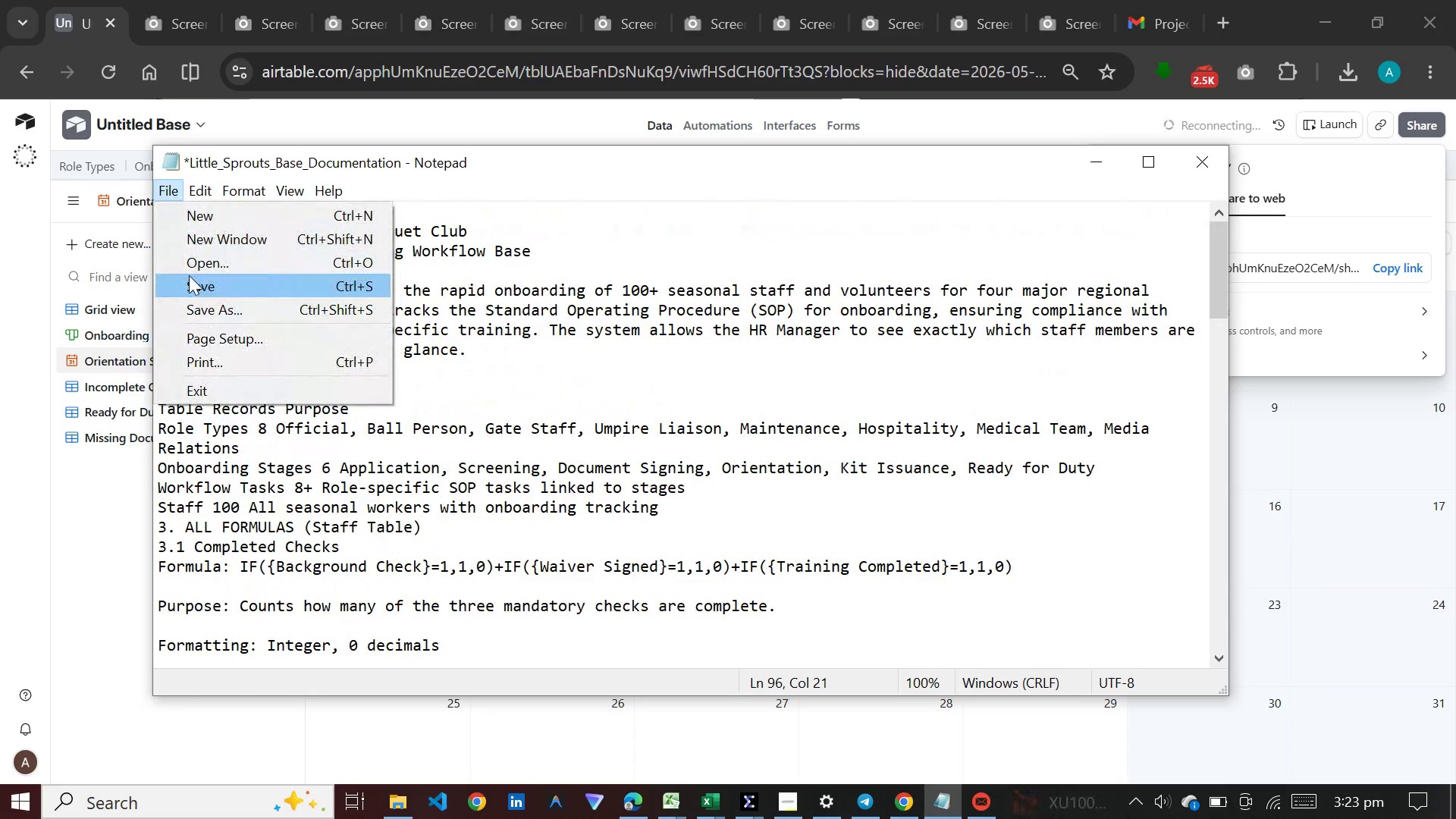 
left_click([200, 301])
 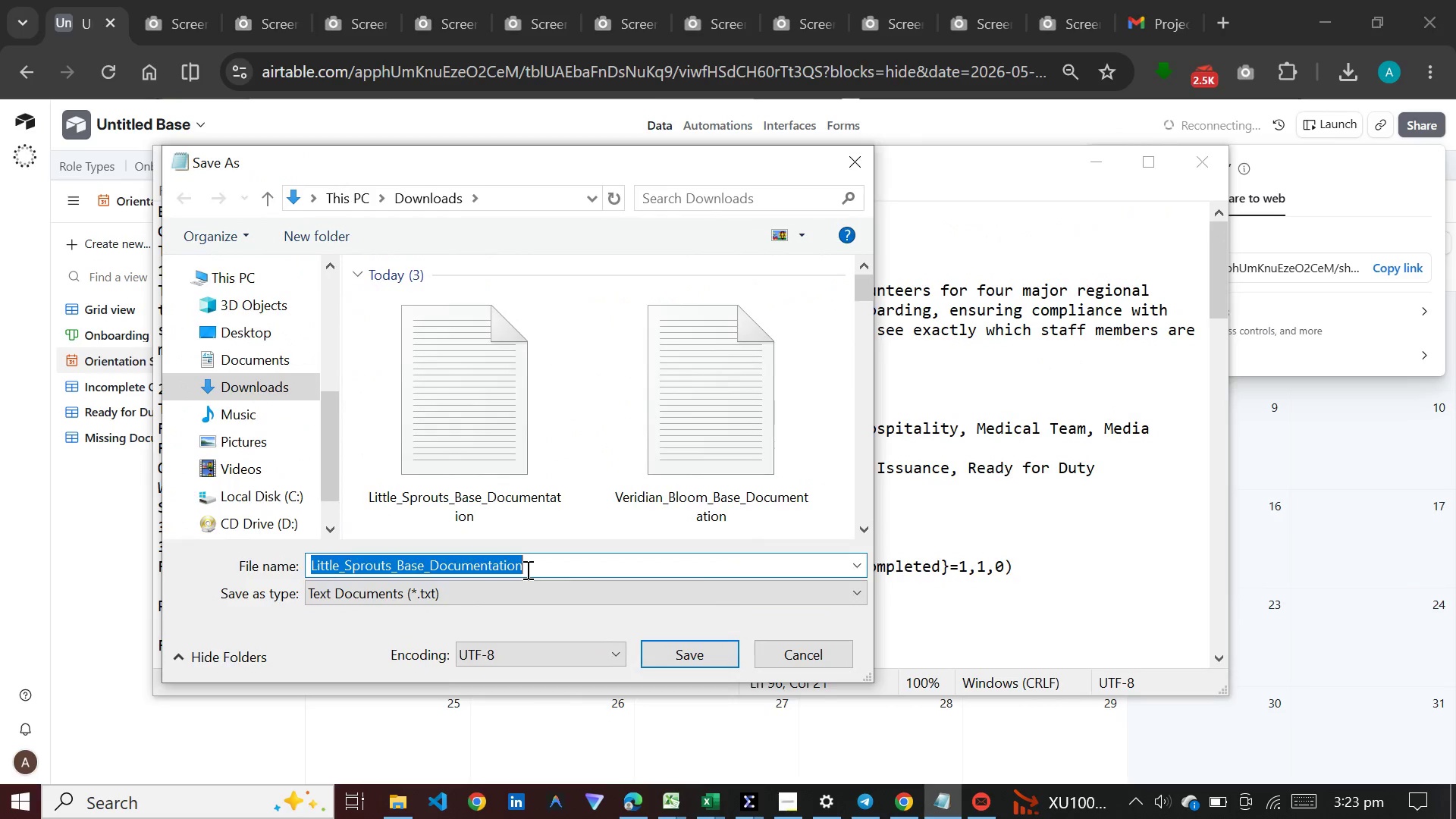 
hold_key(key=MetaLeft, duration=0.5)
 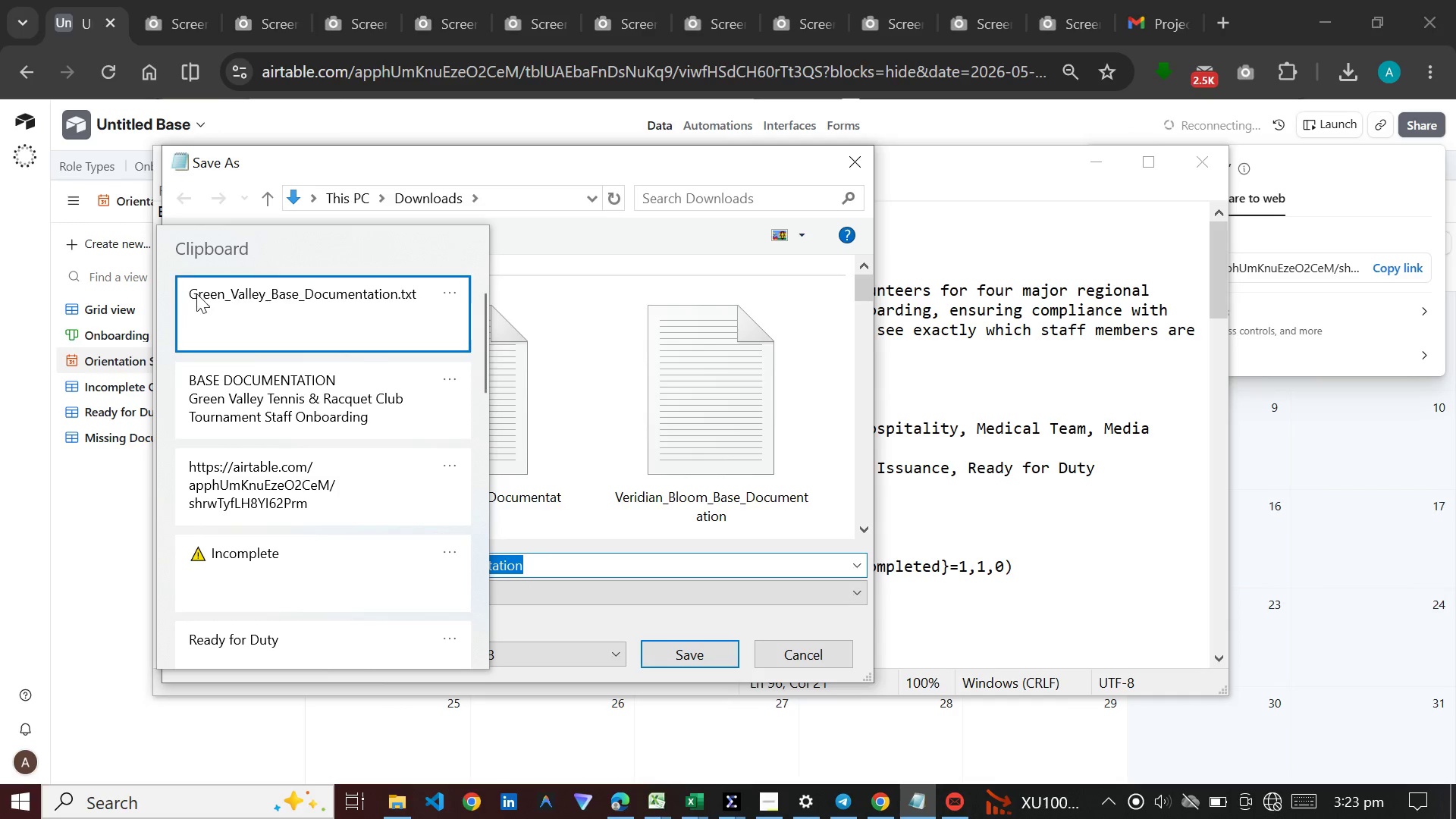 
left_click([255, 307])
 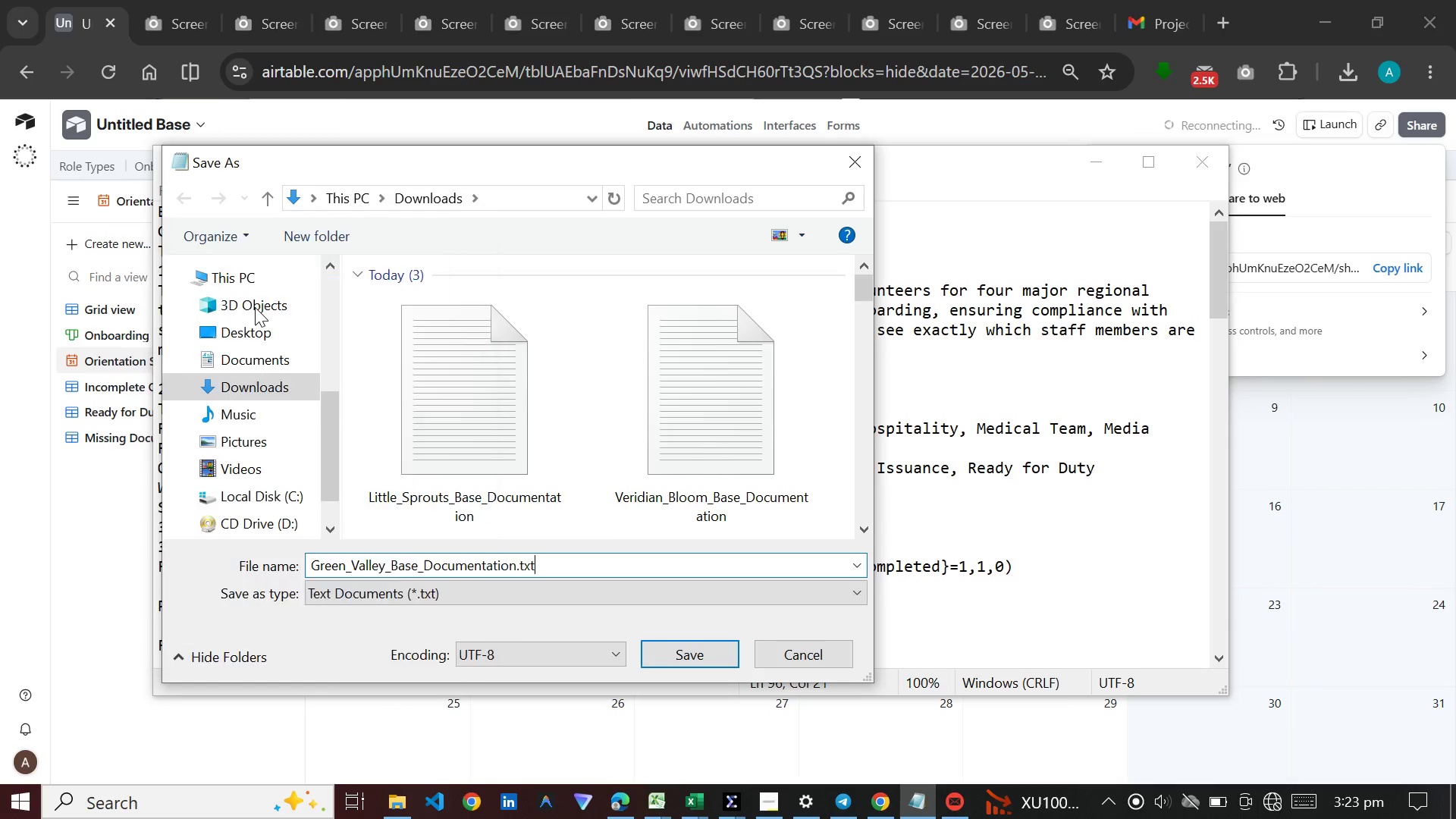 
key(Control+ControlLeft)
 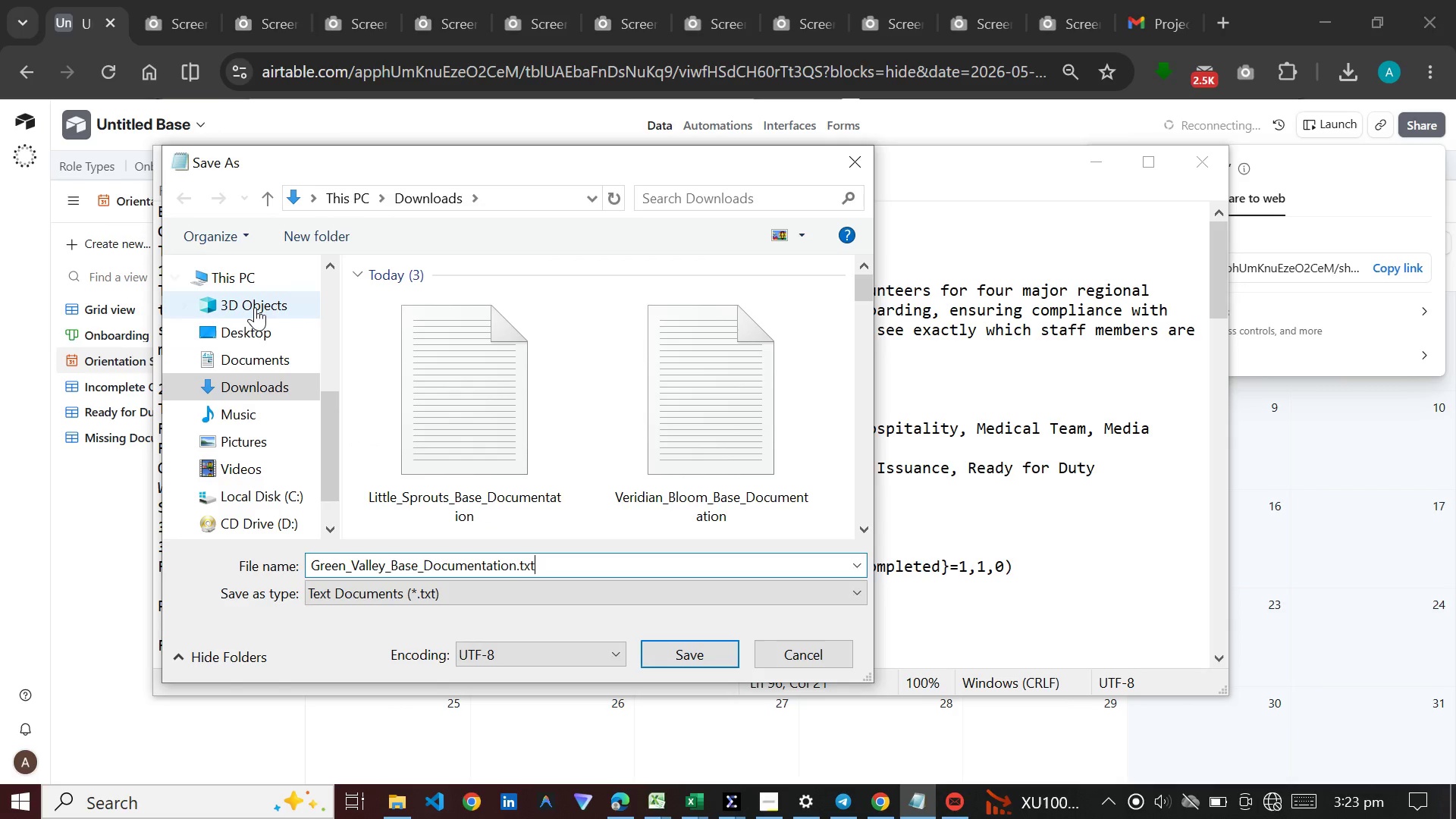 
key(Control+V)
 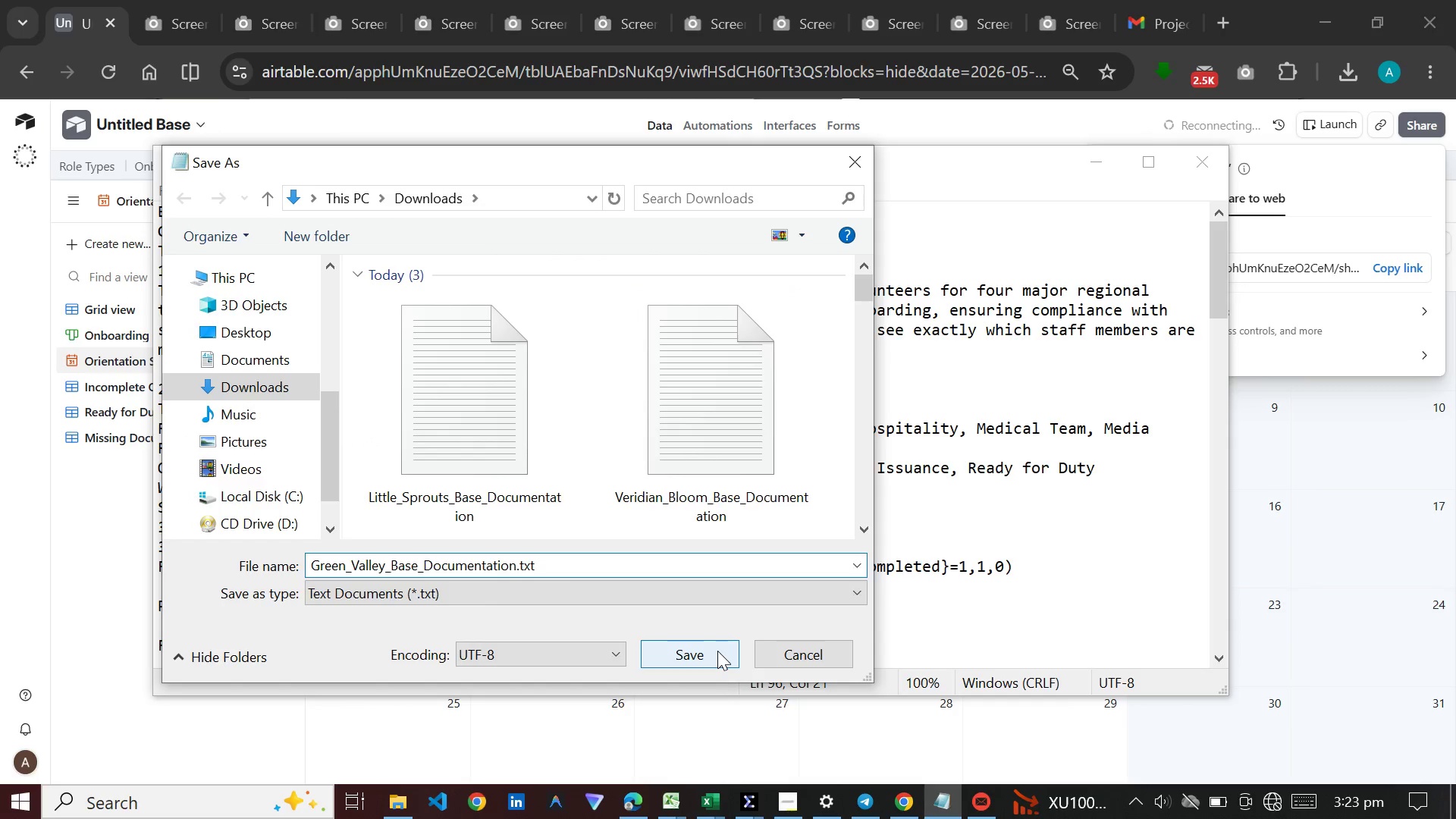 
left_click([717, 651])
 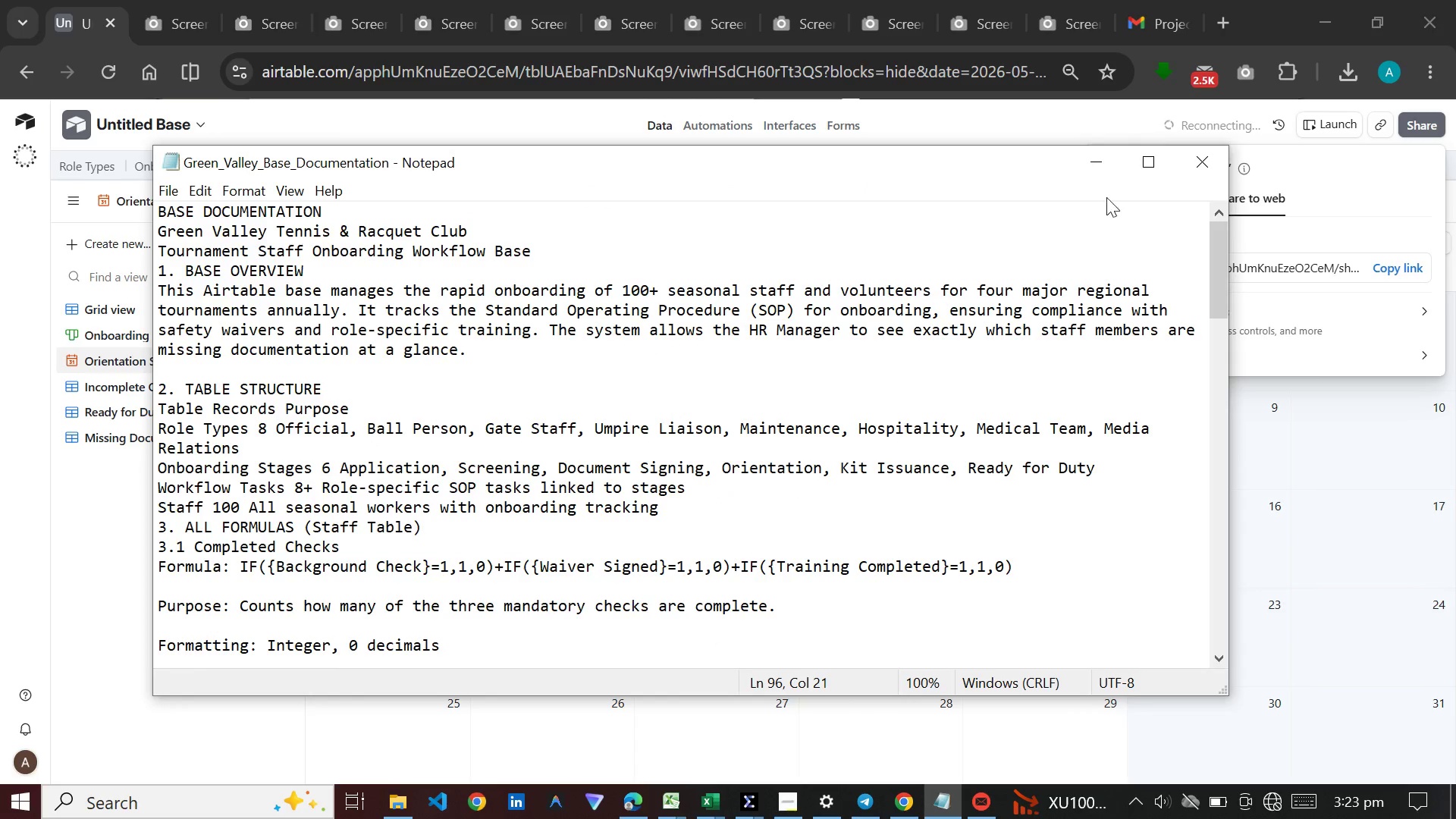 
left_click([1112, 173])
 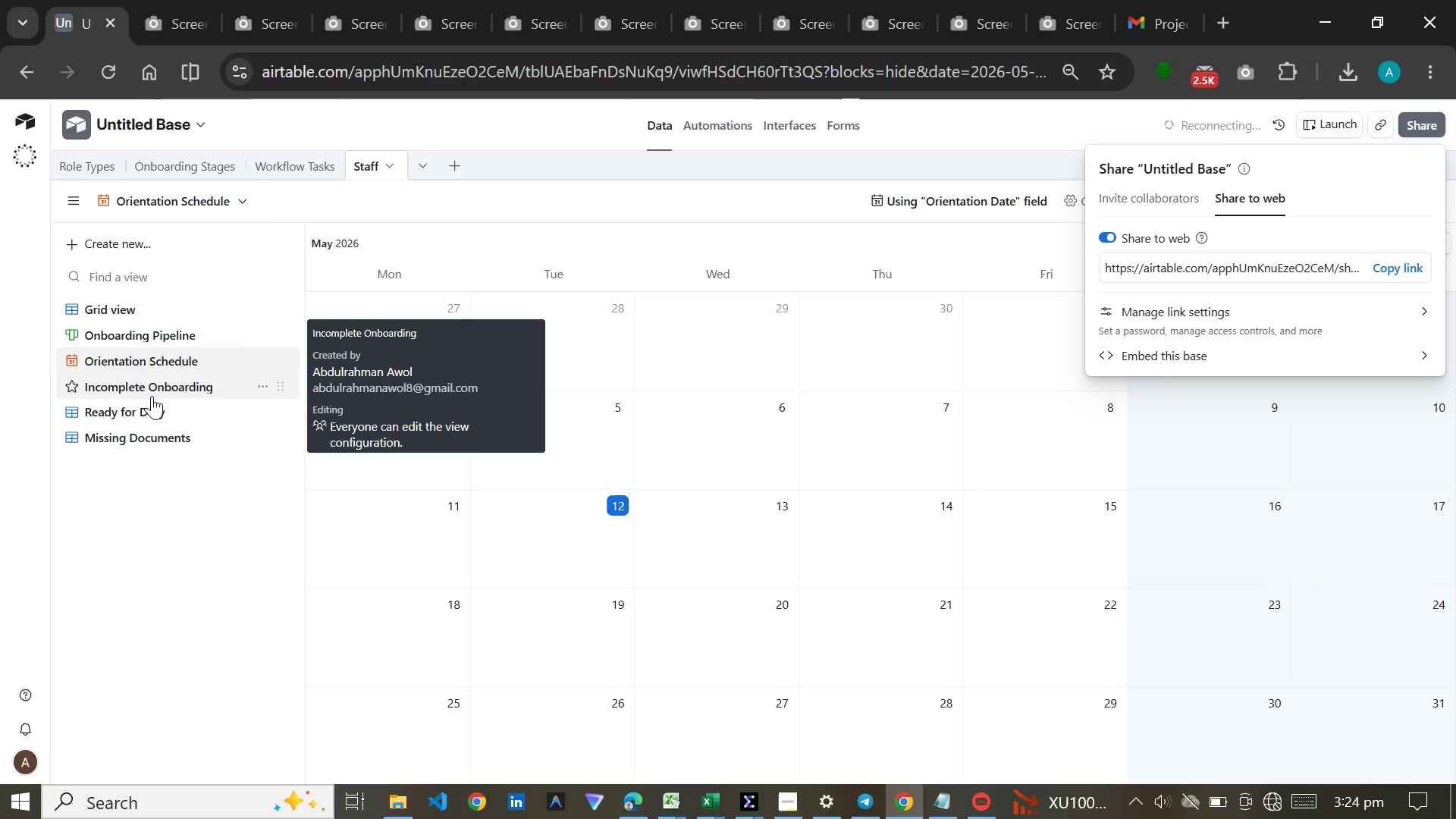 
wait(44.47)
 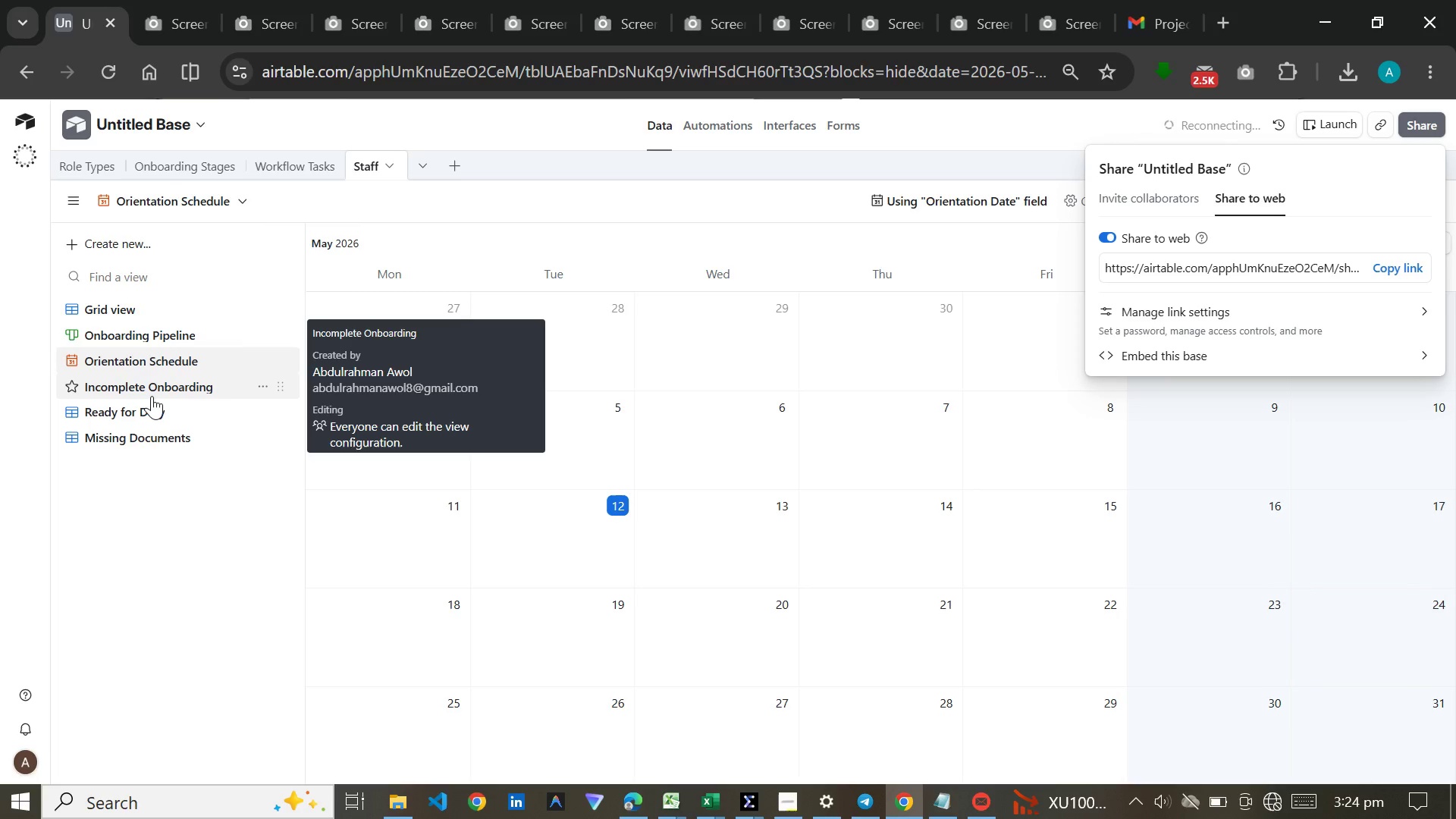 
left_click([147, 391])
 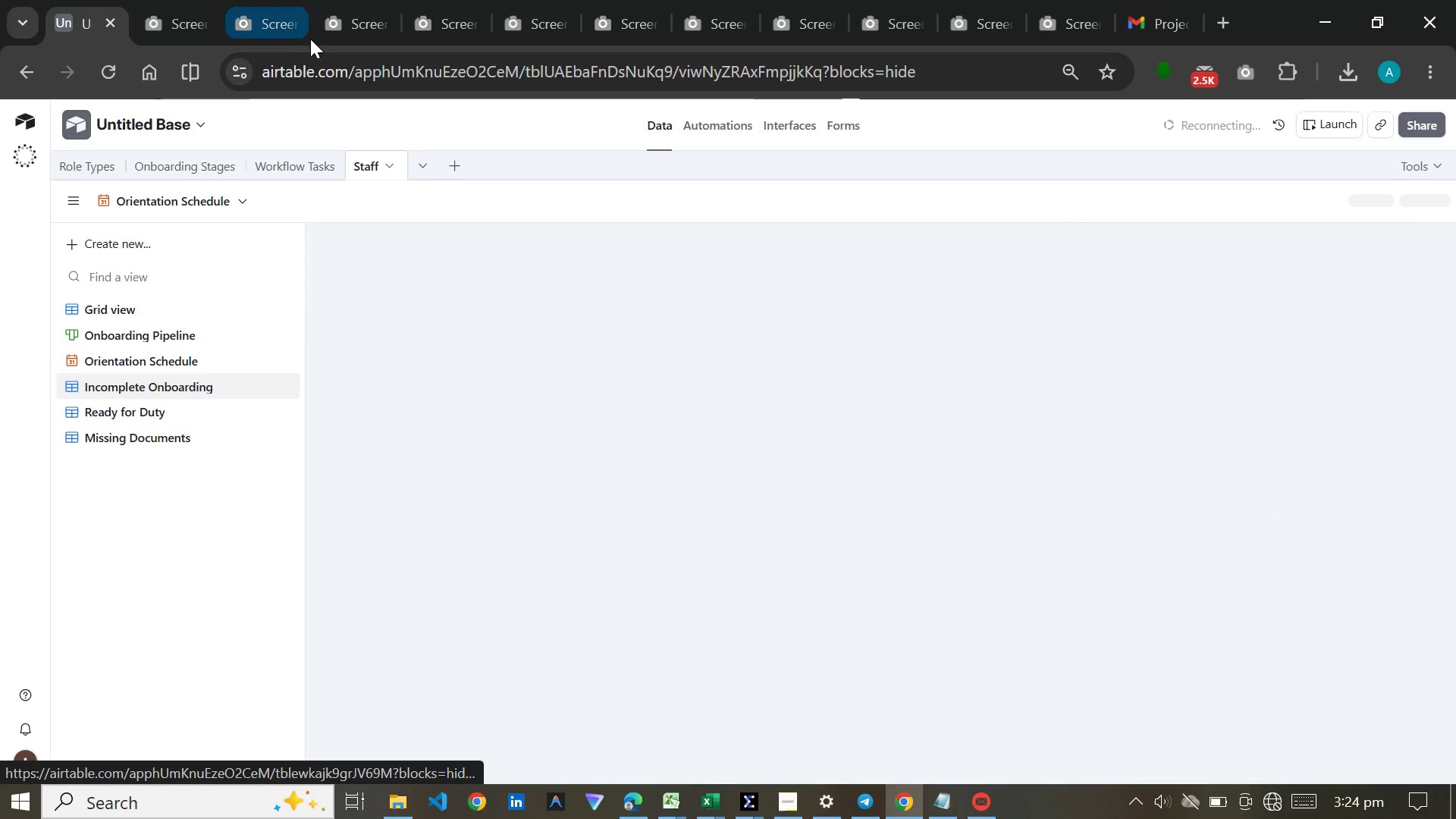 
left_click([334, 0])
 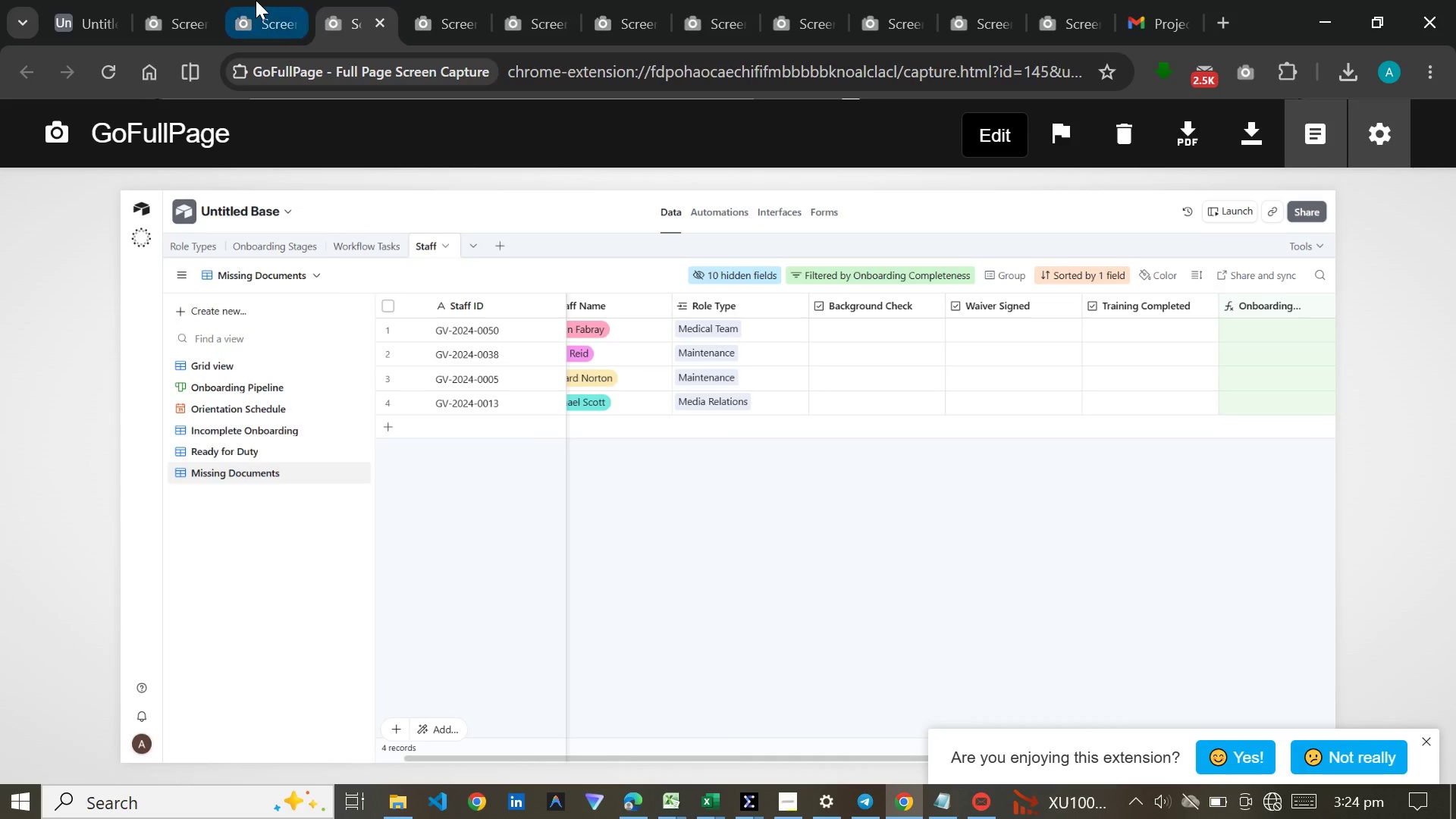 
left_click([256, 0])
 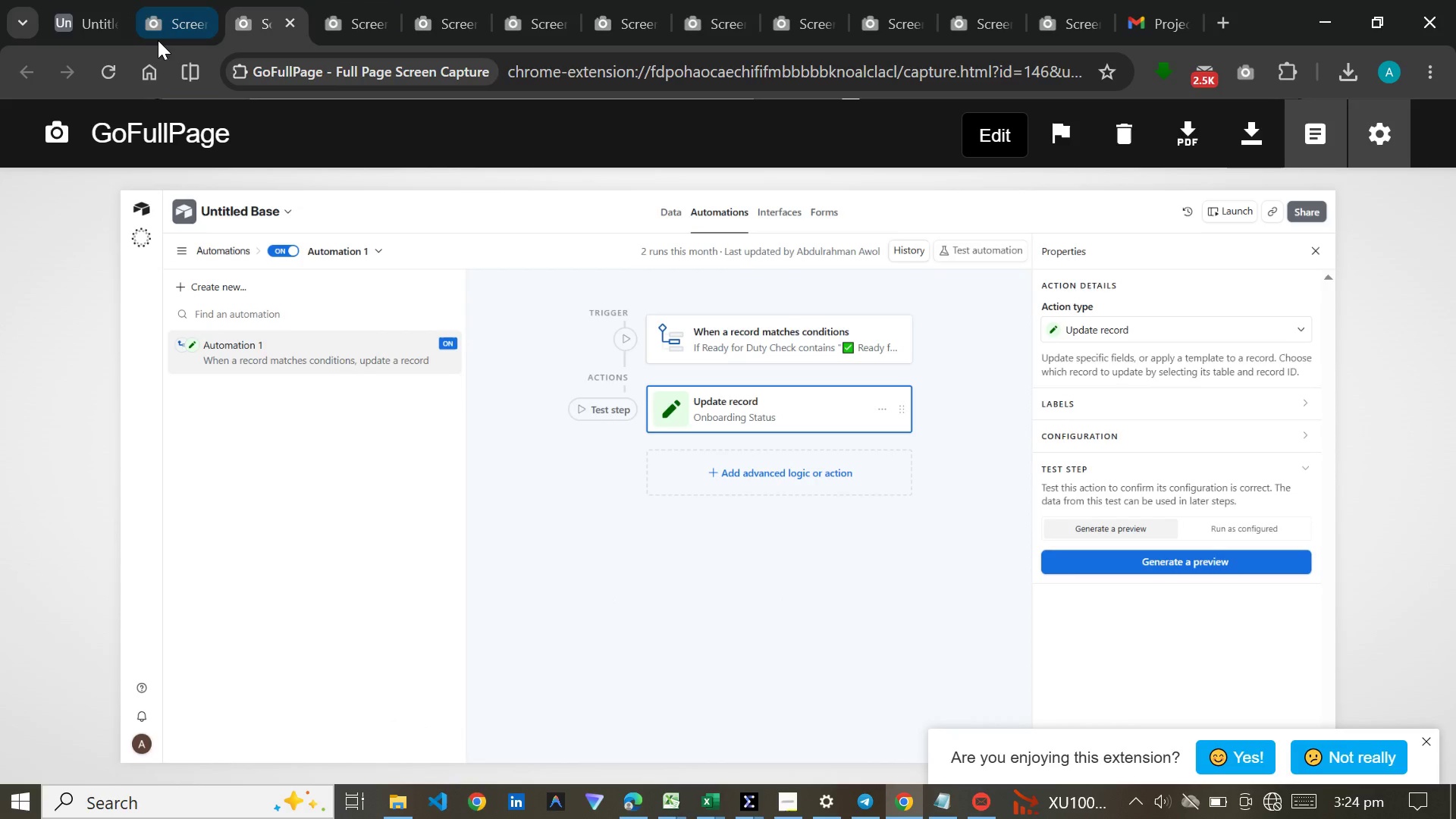 
left_click([161, 31])
 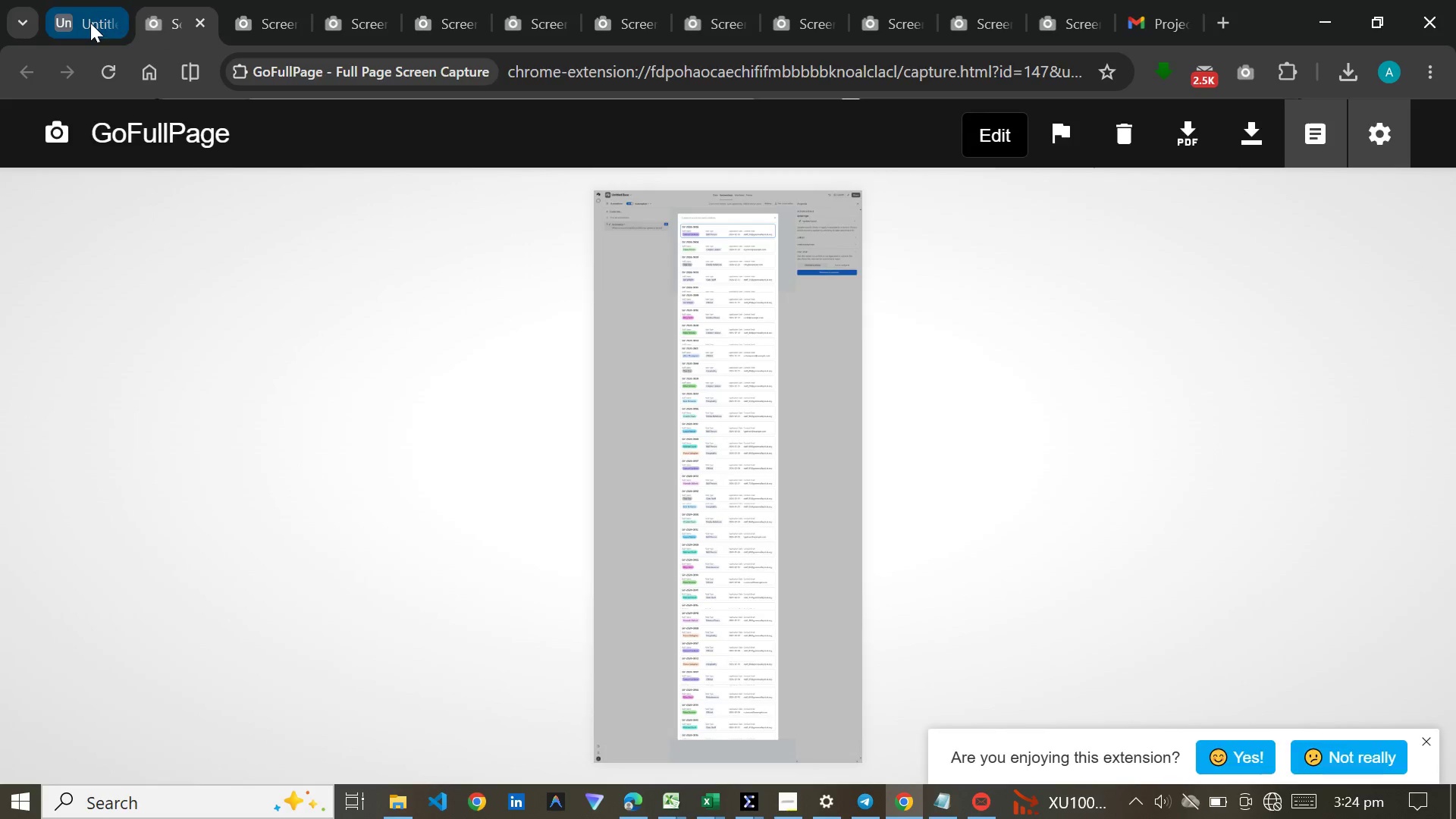 
left_click([90, 23])
 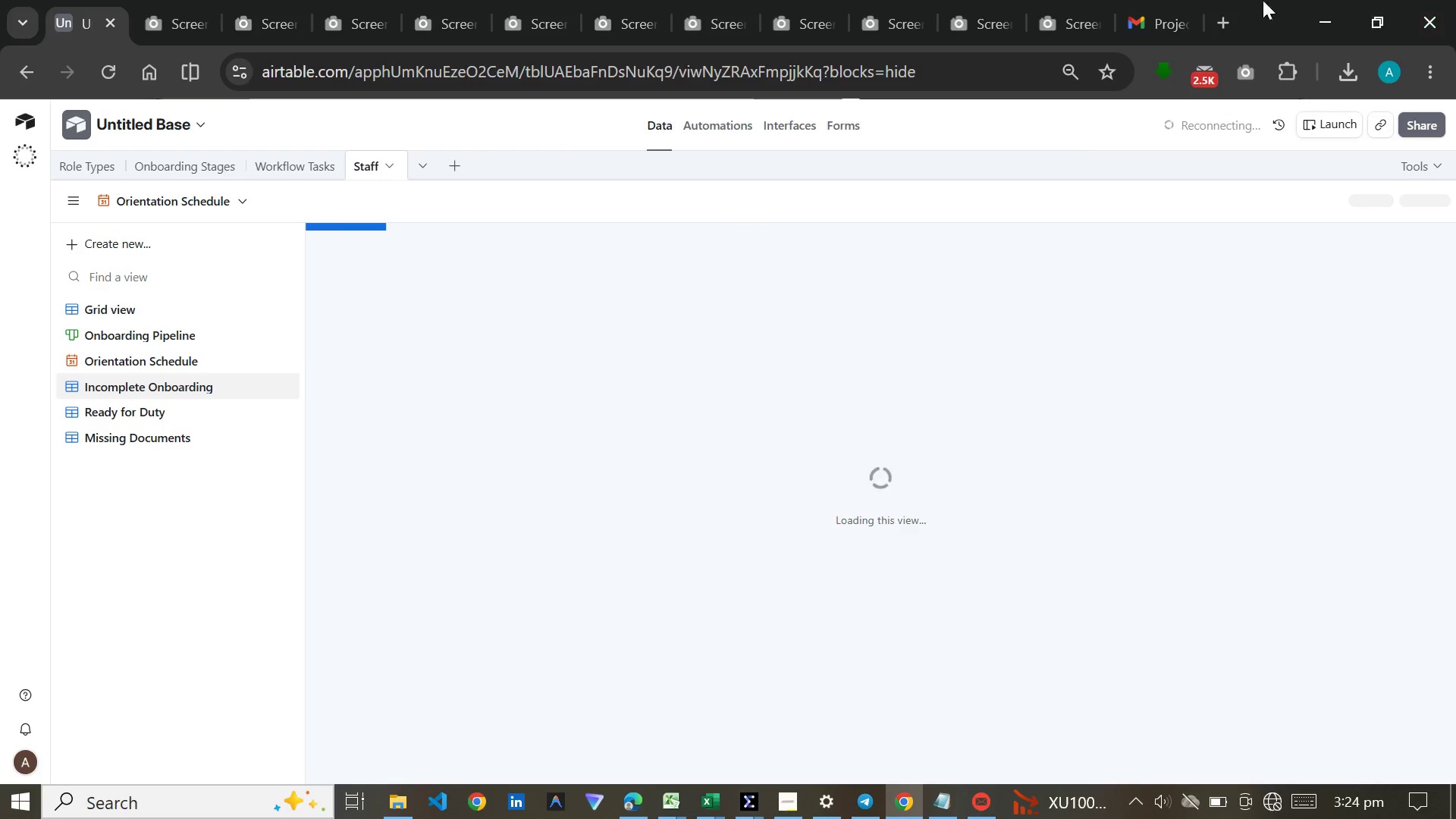 
mouse_move([1221, 22])
 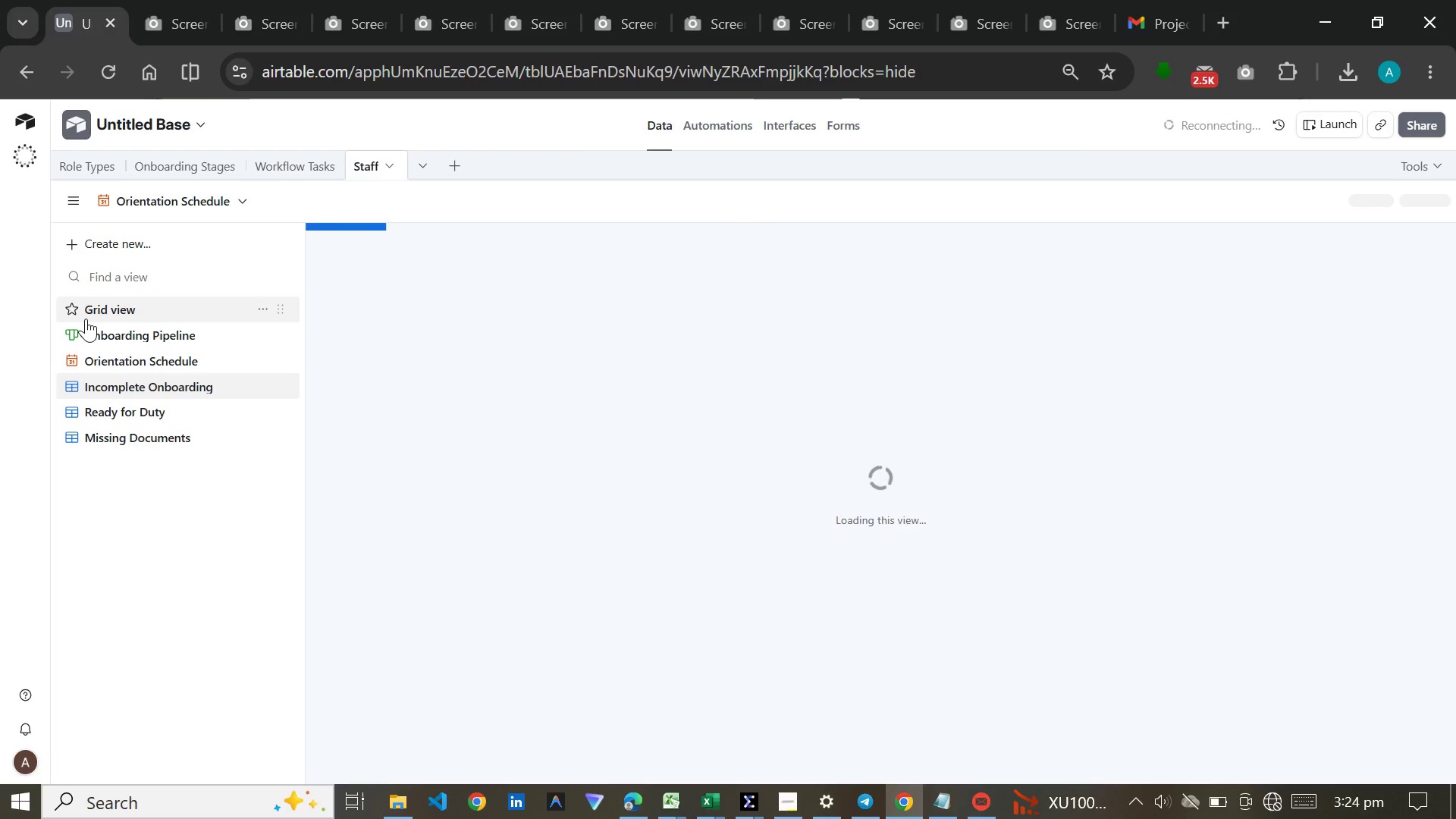 
left_click([86, 318])
 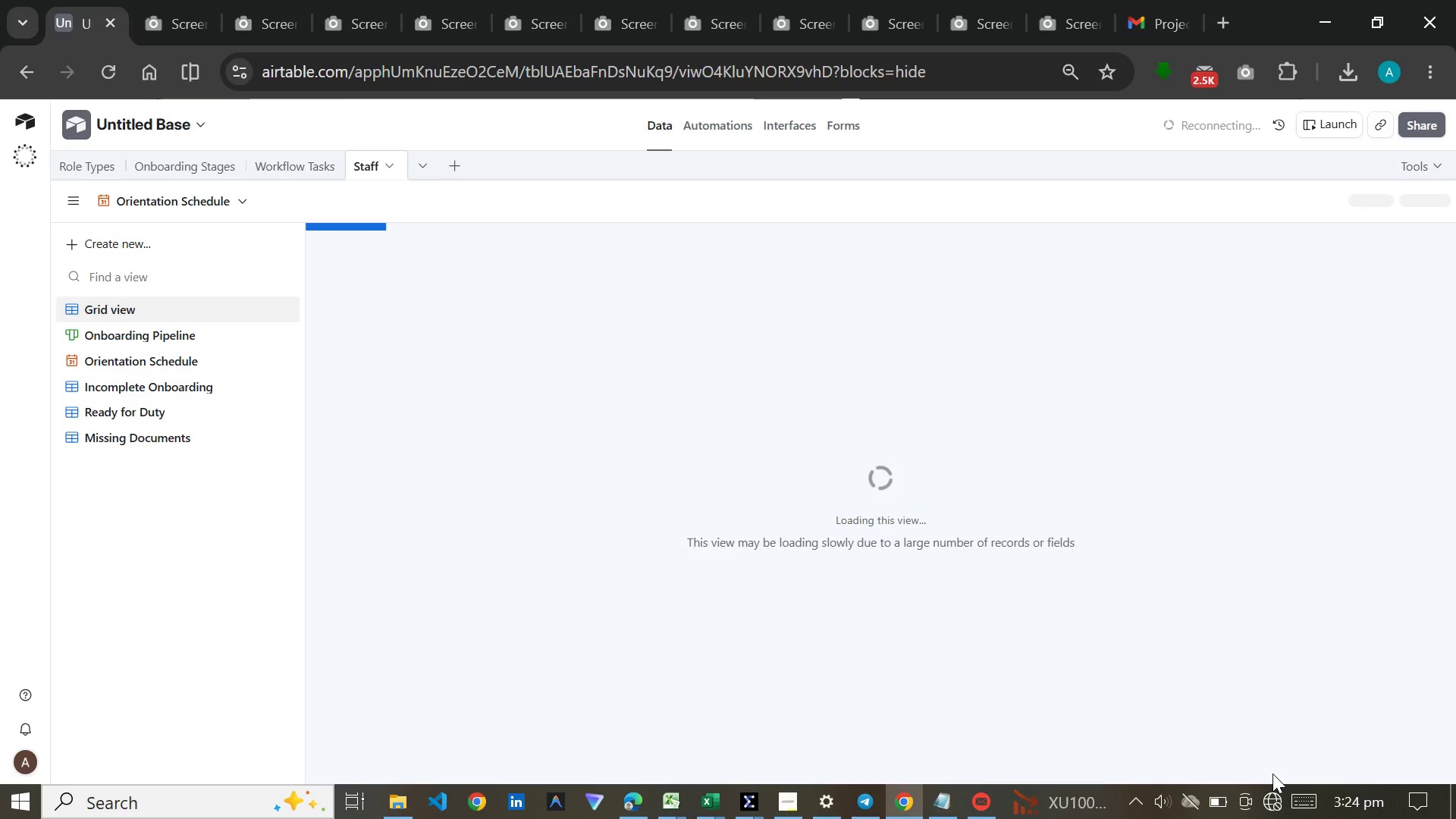 
left_click([1269, 814])
 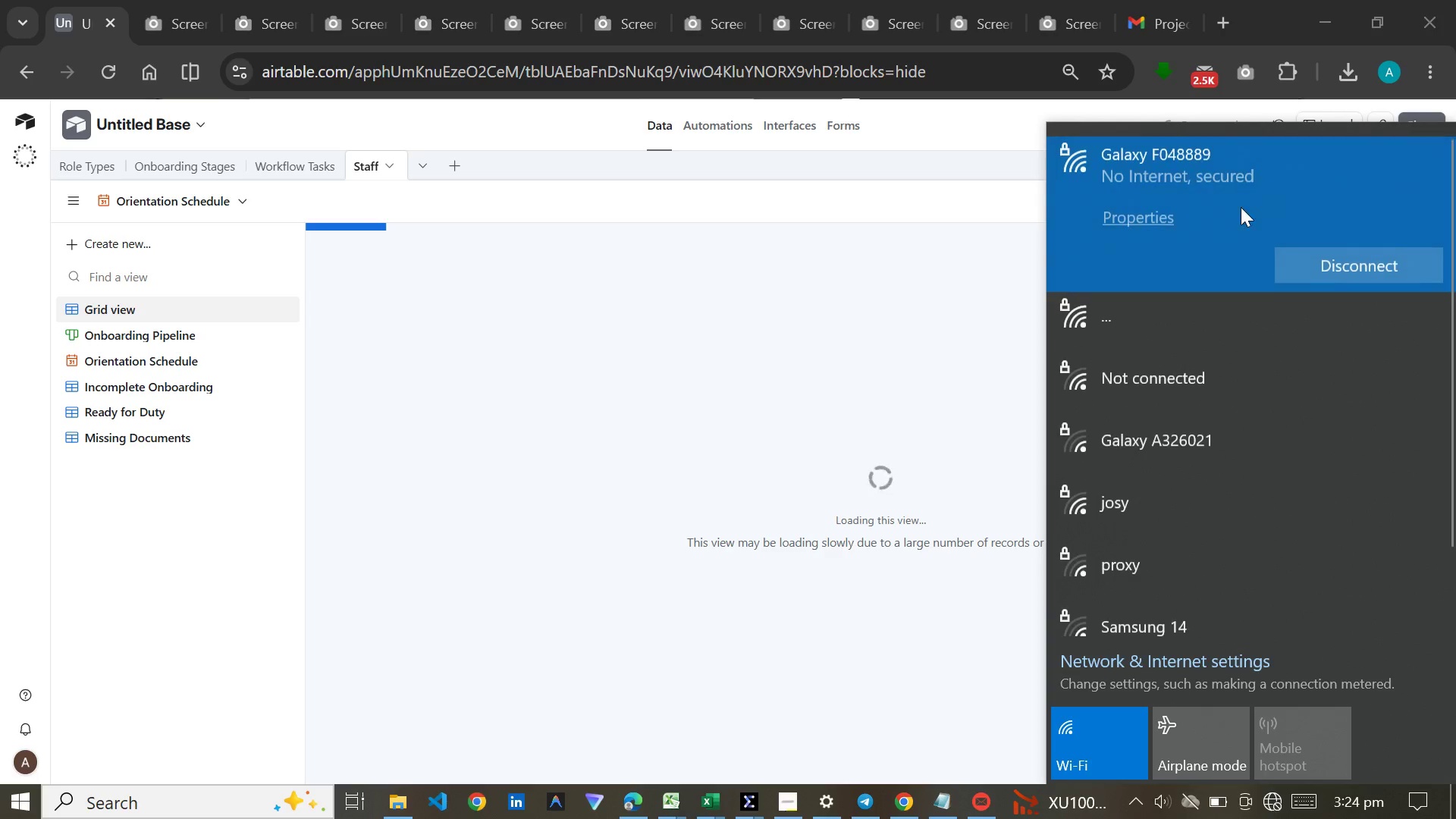 
left_click([1310, 257])
 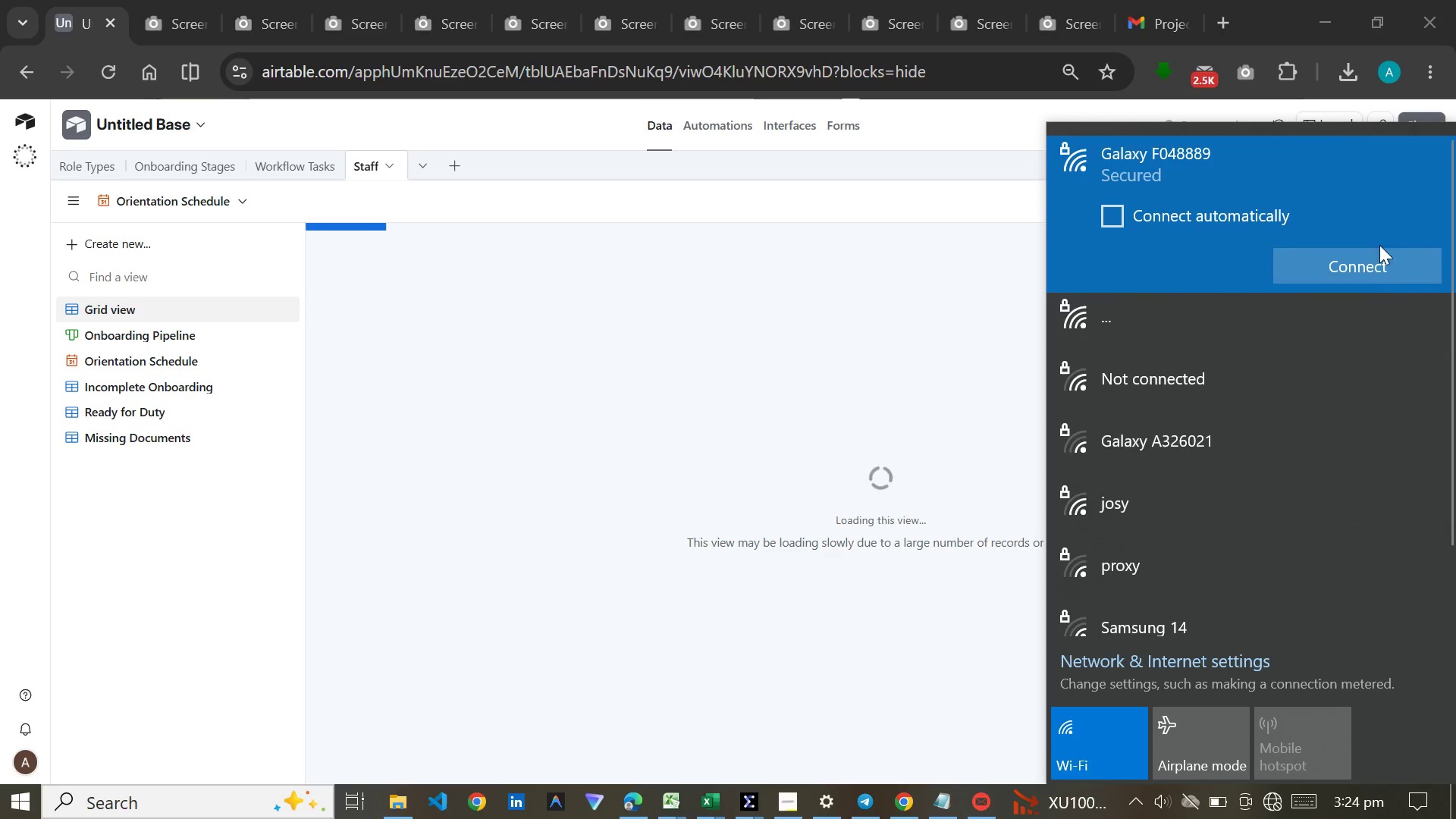 
left_click([1366, 268])
 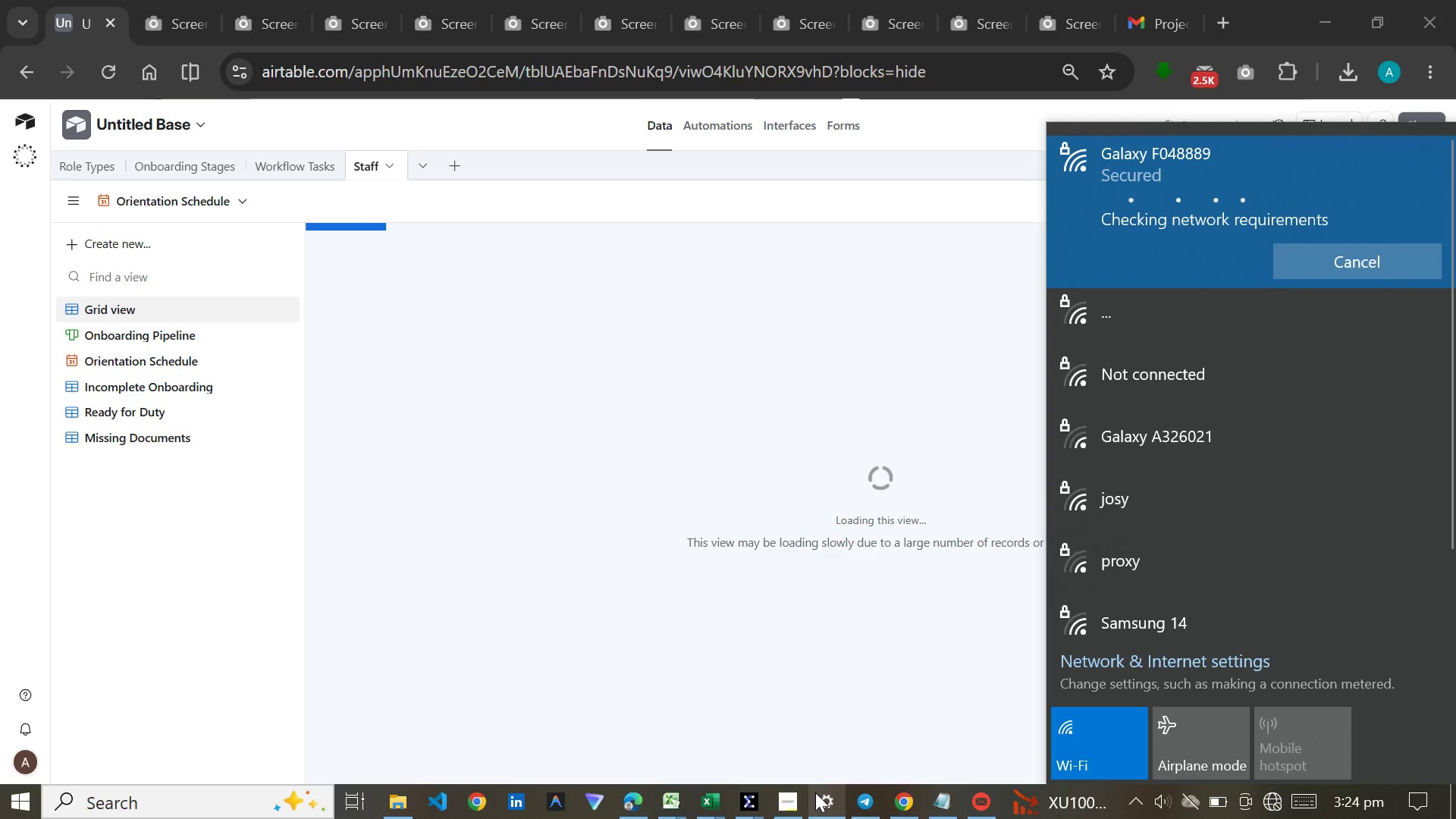 
left_click([789, 808])